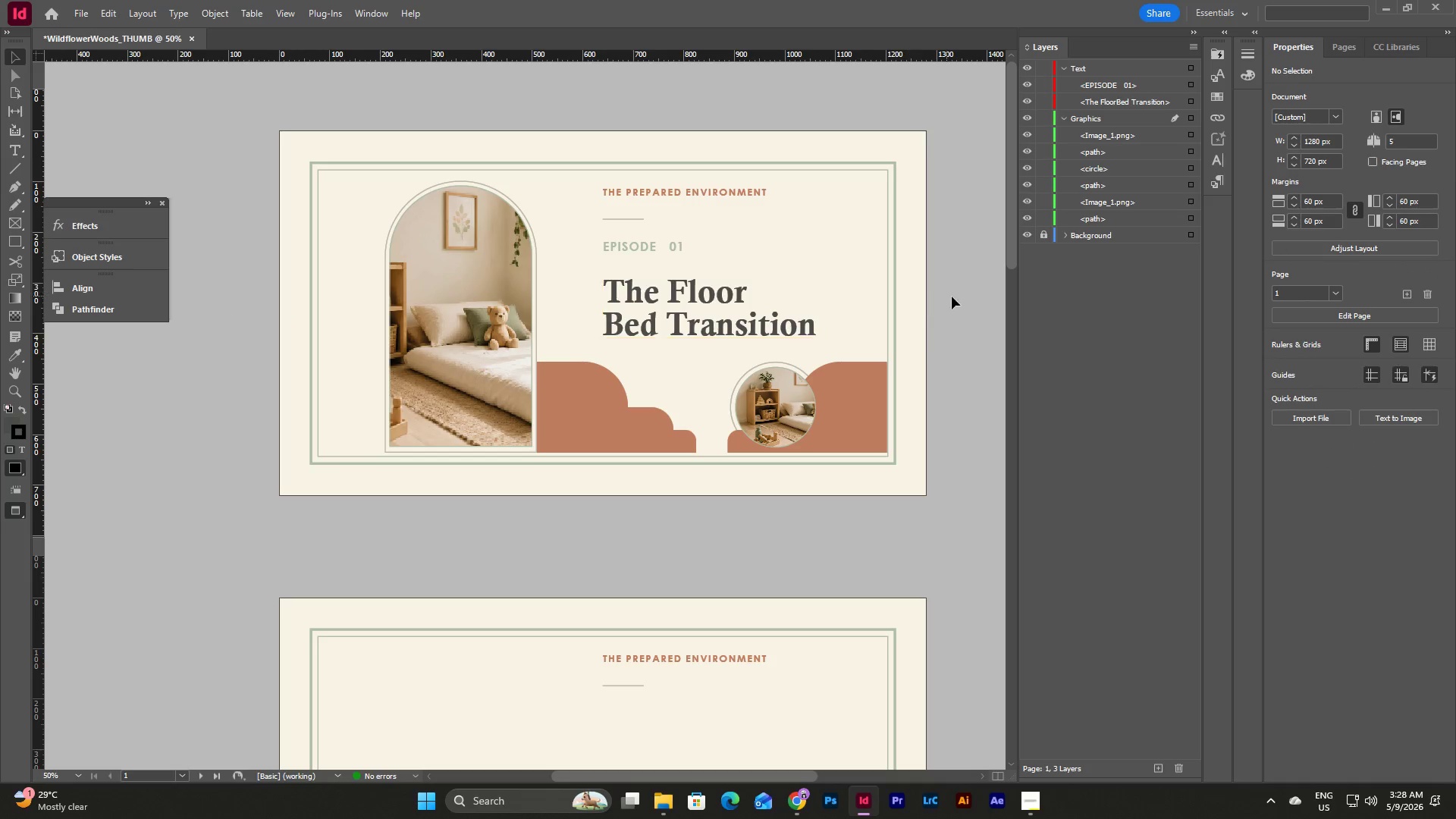 
scroll: coordinate [952, 359], scroll_direction: up, amount: 9.0
 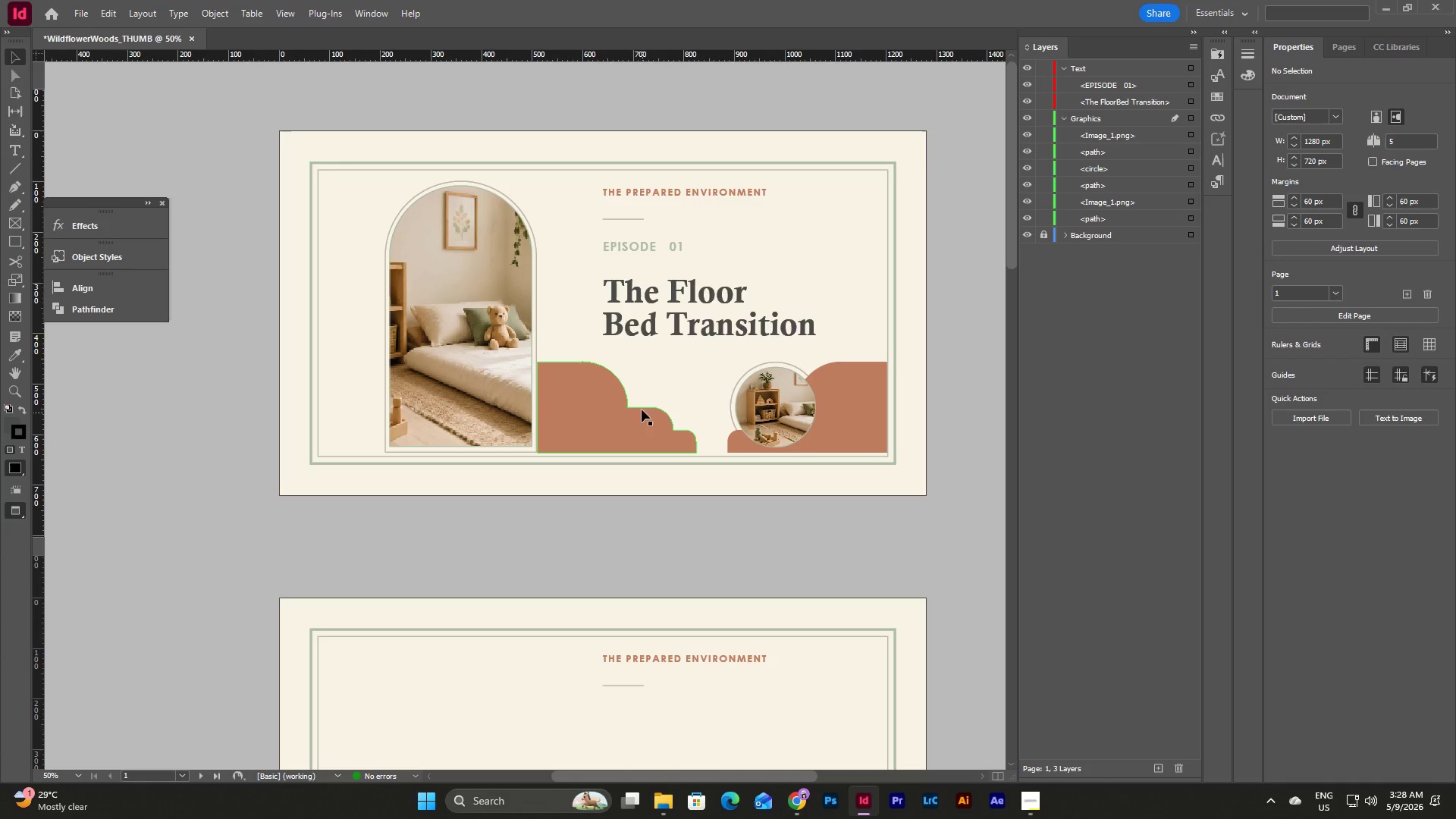 
wait(6.64)
 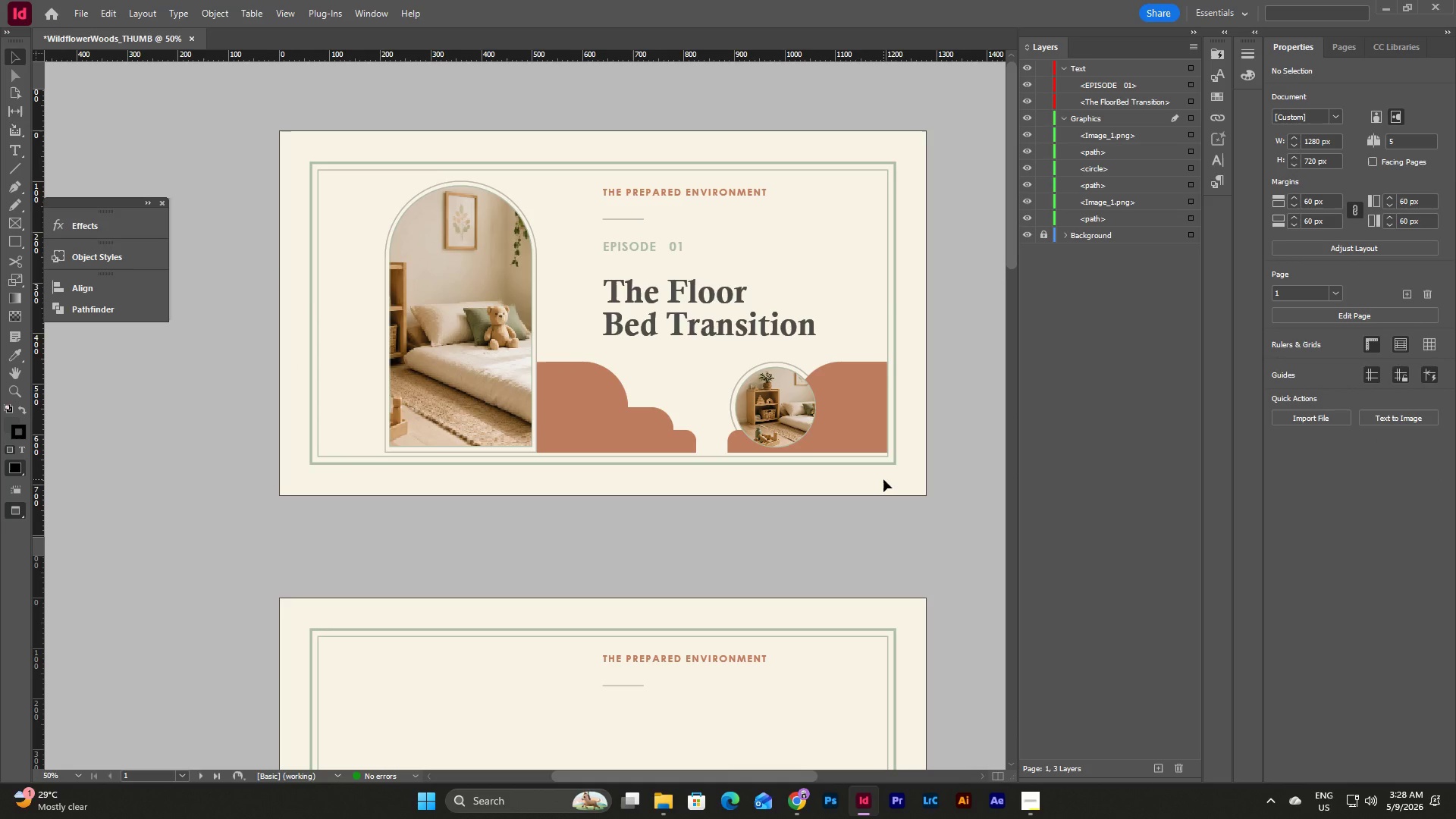 
left_click_drag(start_coordinate=[356, 413], to_coordinate=[848, 446])
 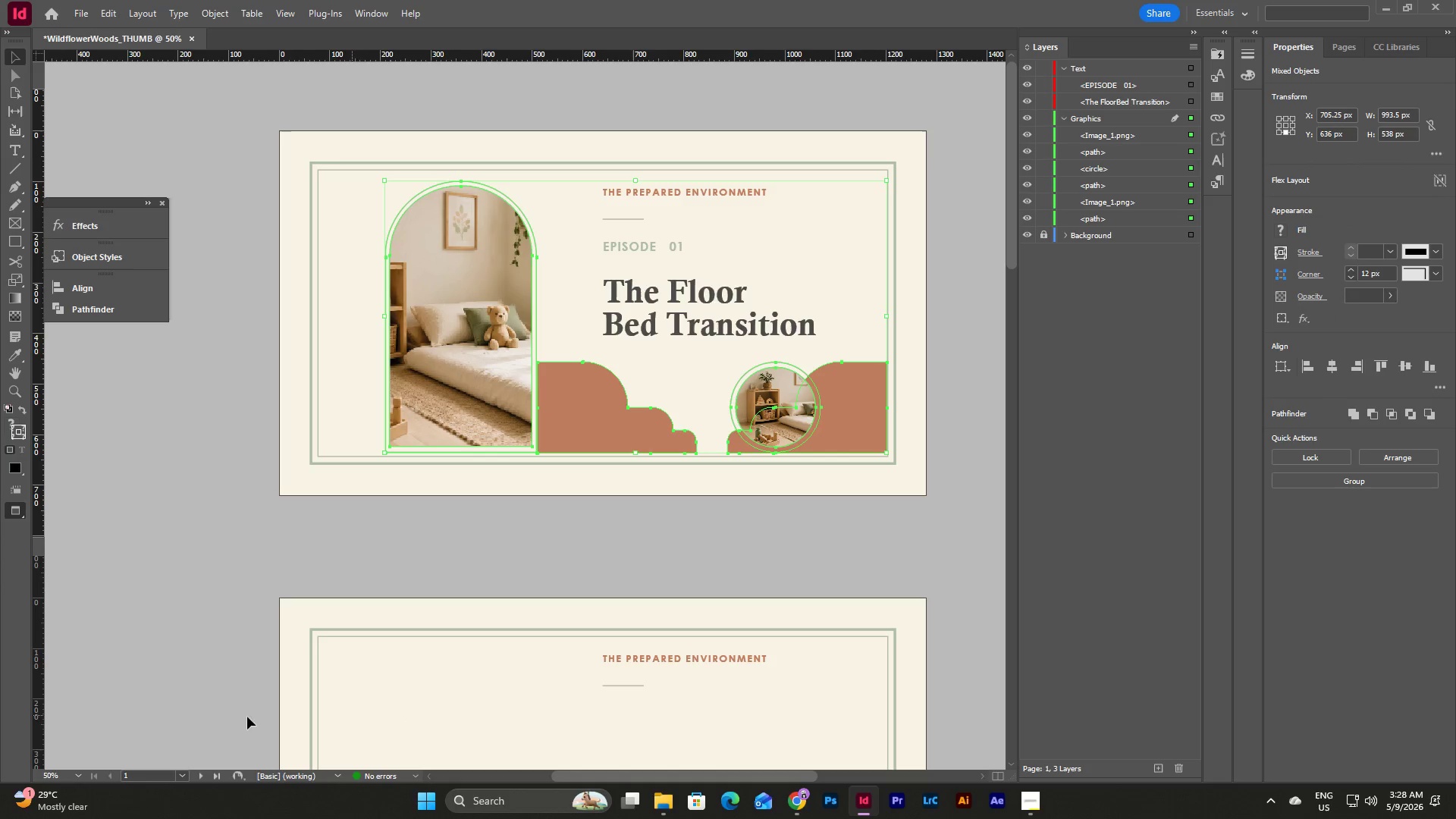 
left_click([74, 778])
 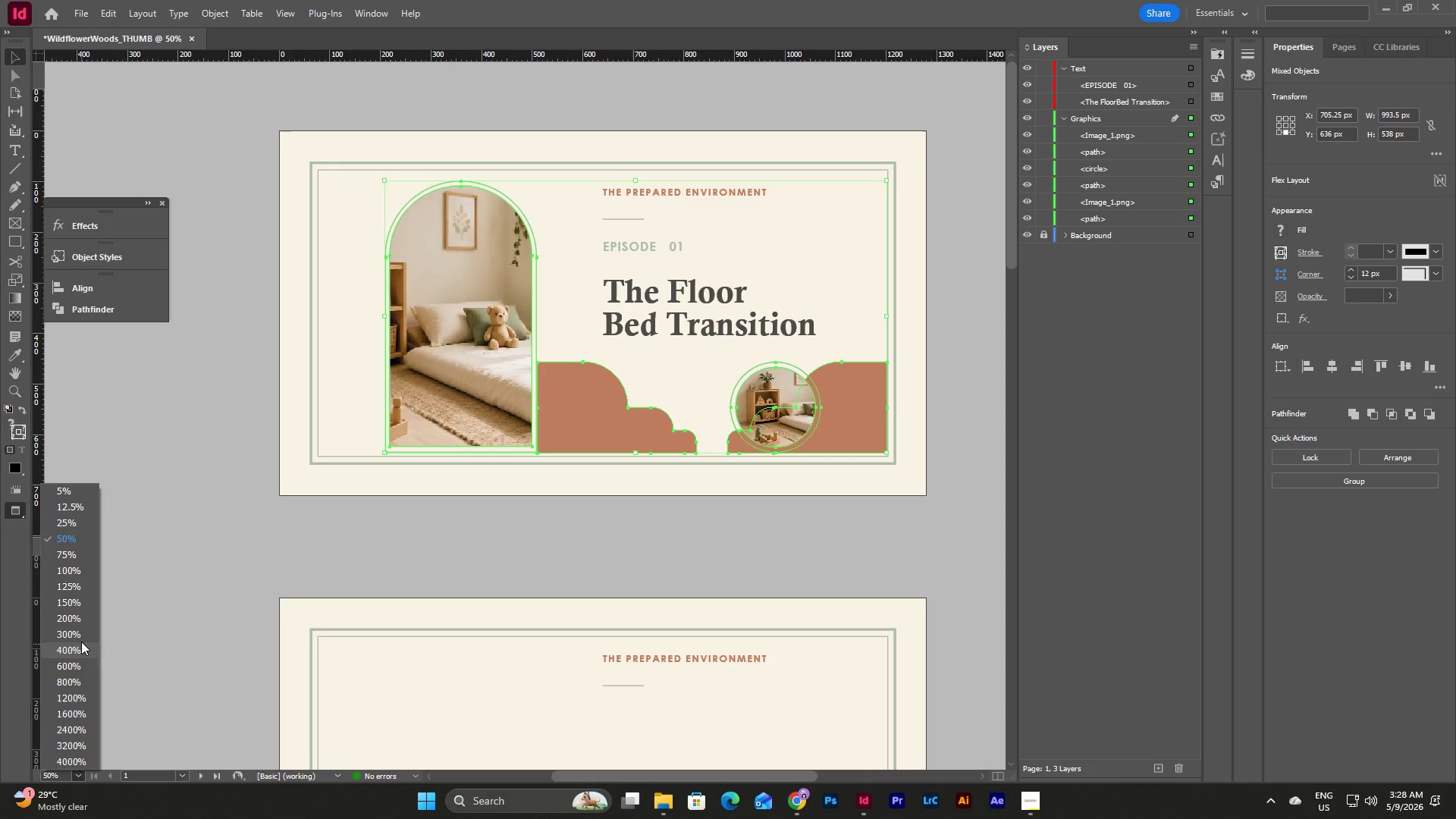 
left_click([81, 632])
 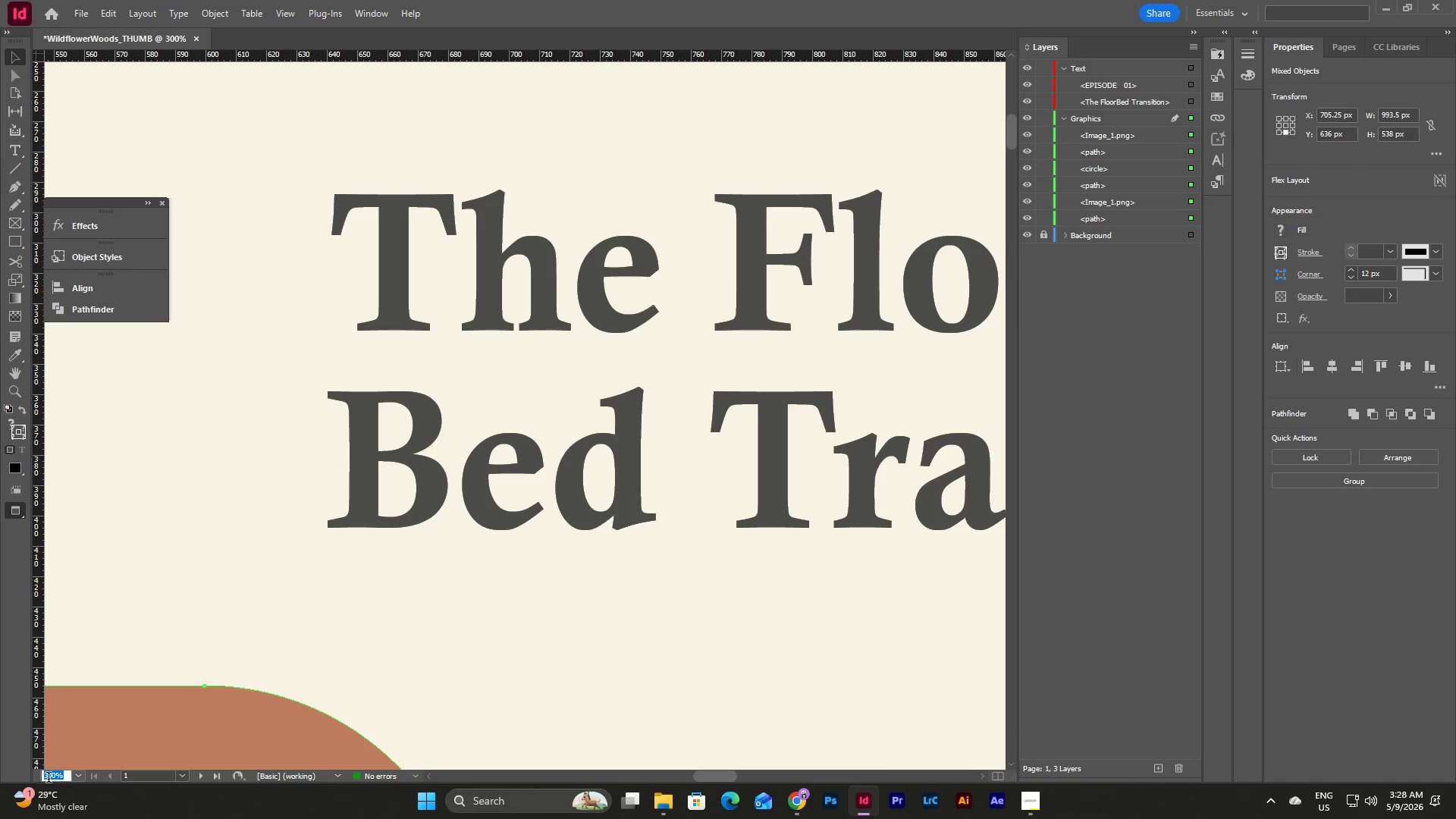 
left_click([78, 778])
 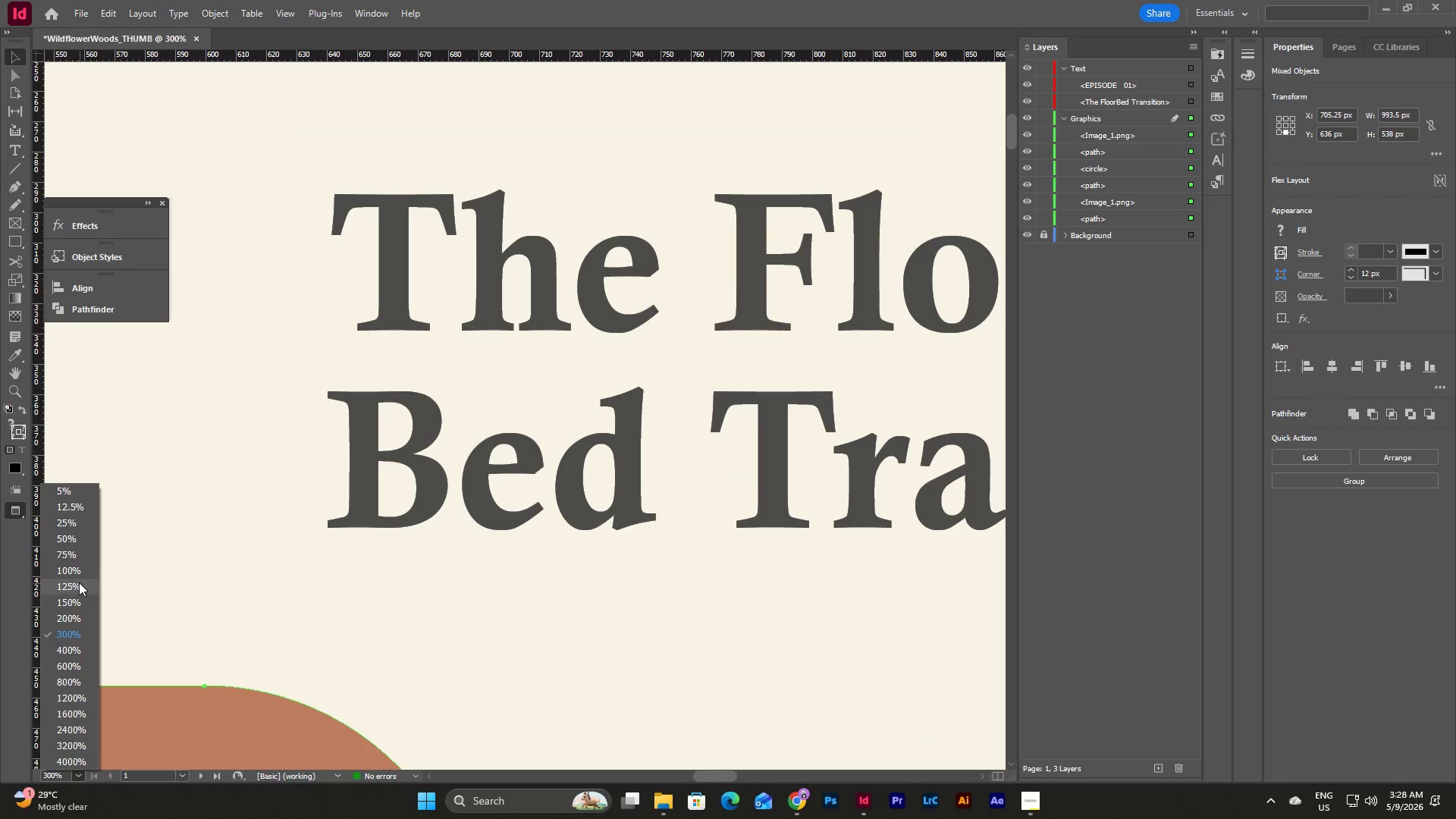 
left_click([79, 580])
 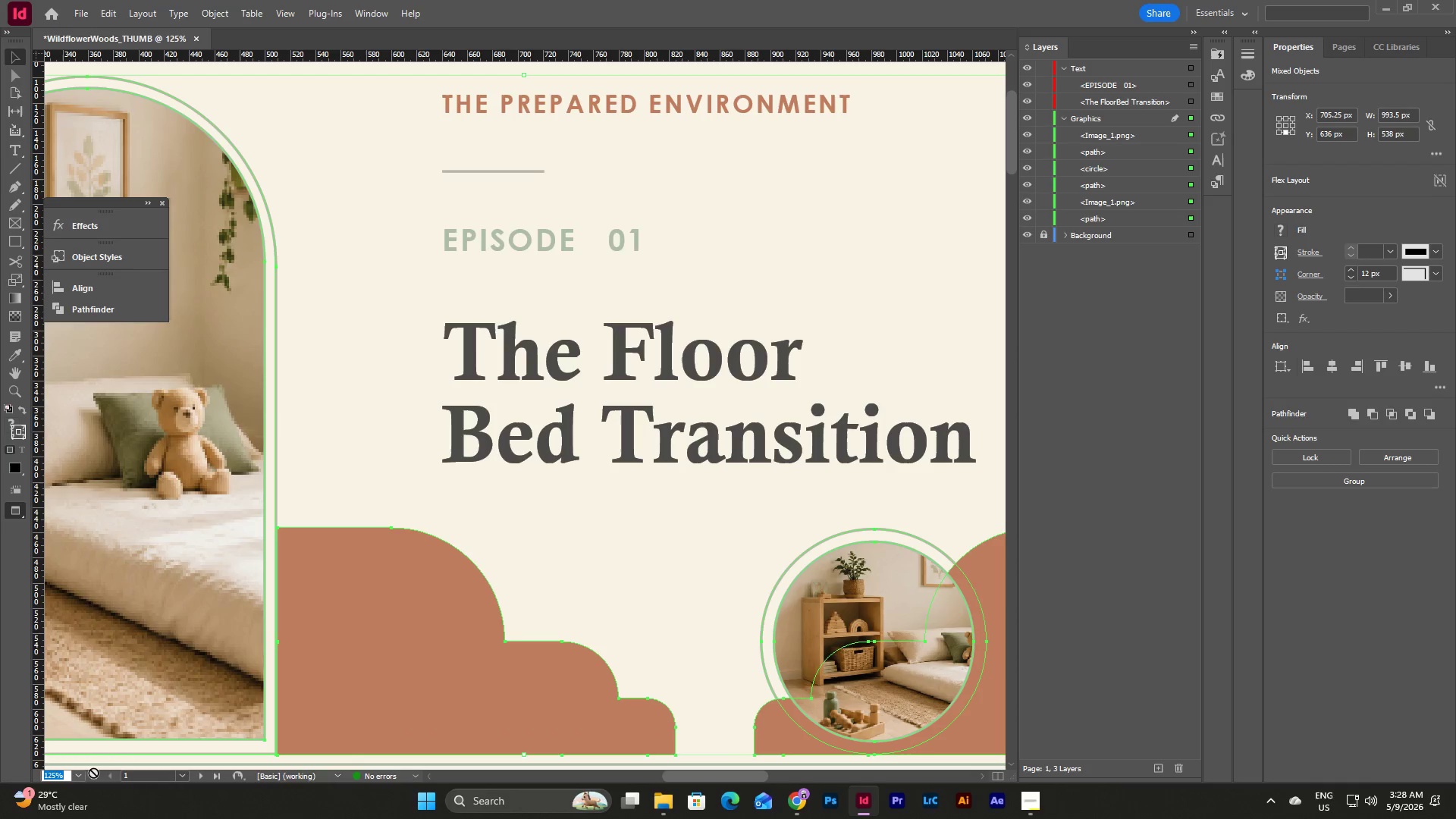 
left_click([79, 774])
 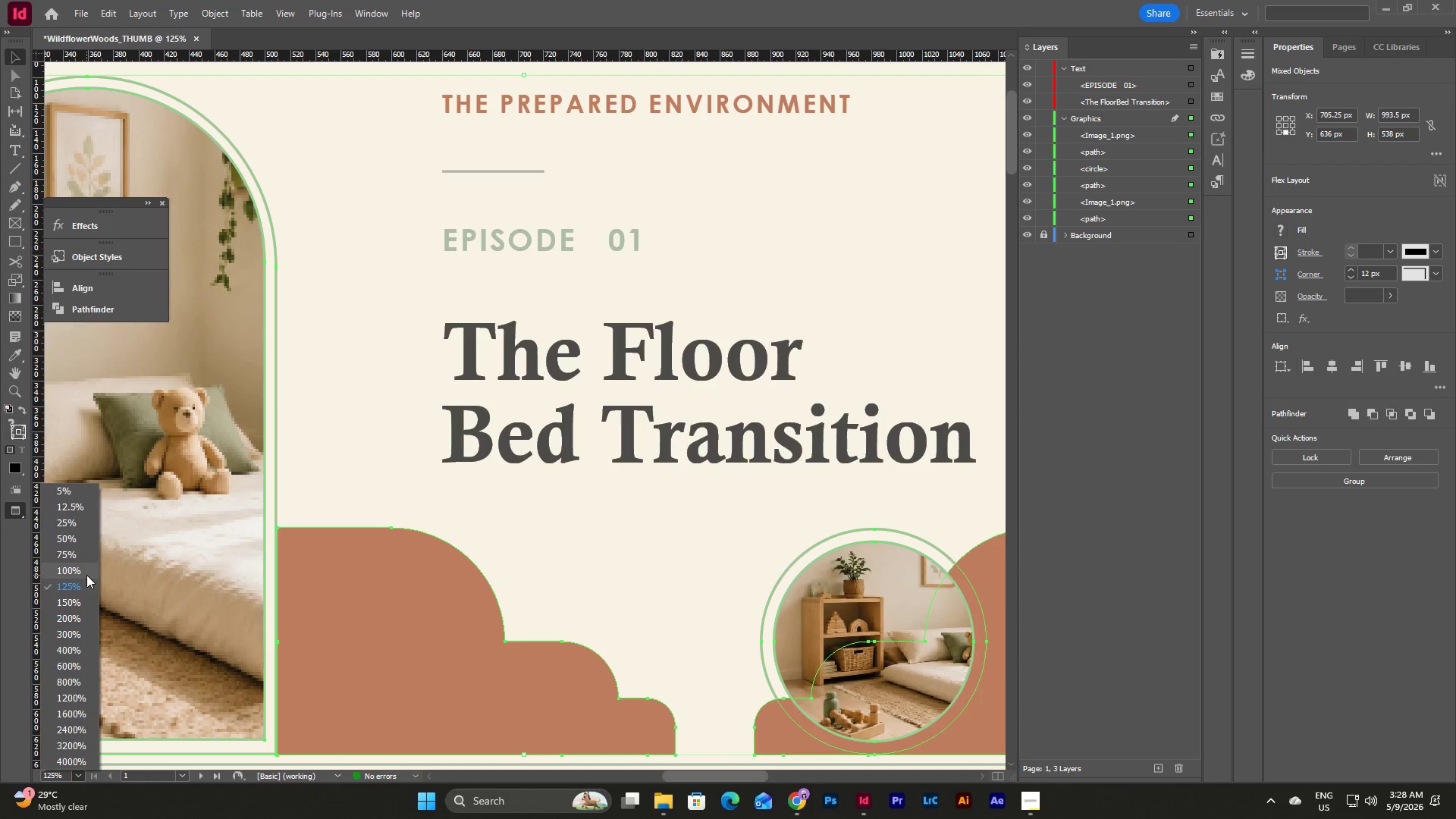 
left_click([85, 573])
 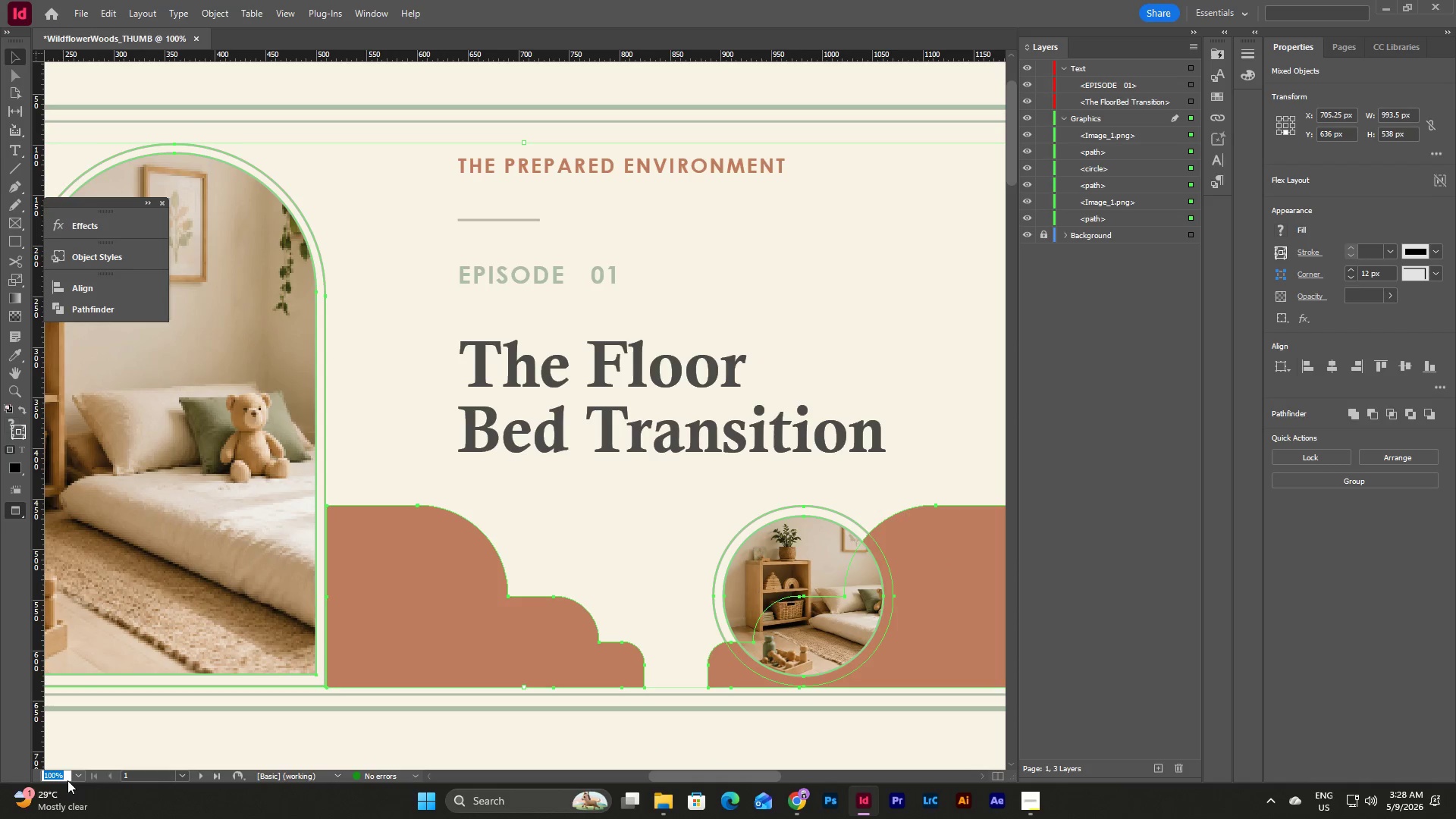 
left_click([79, 774])
 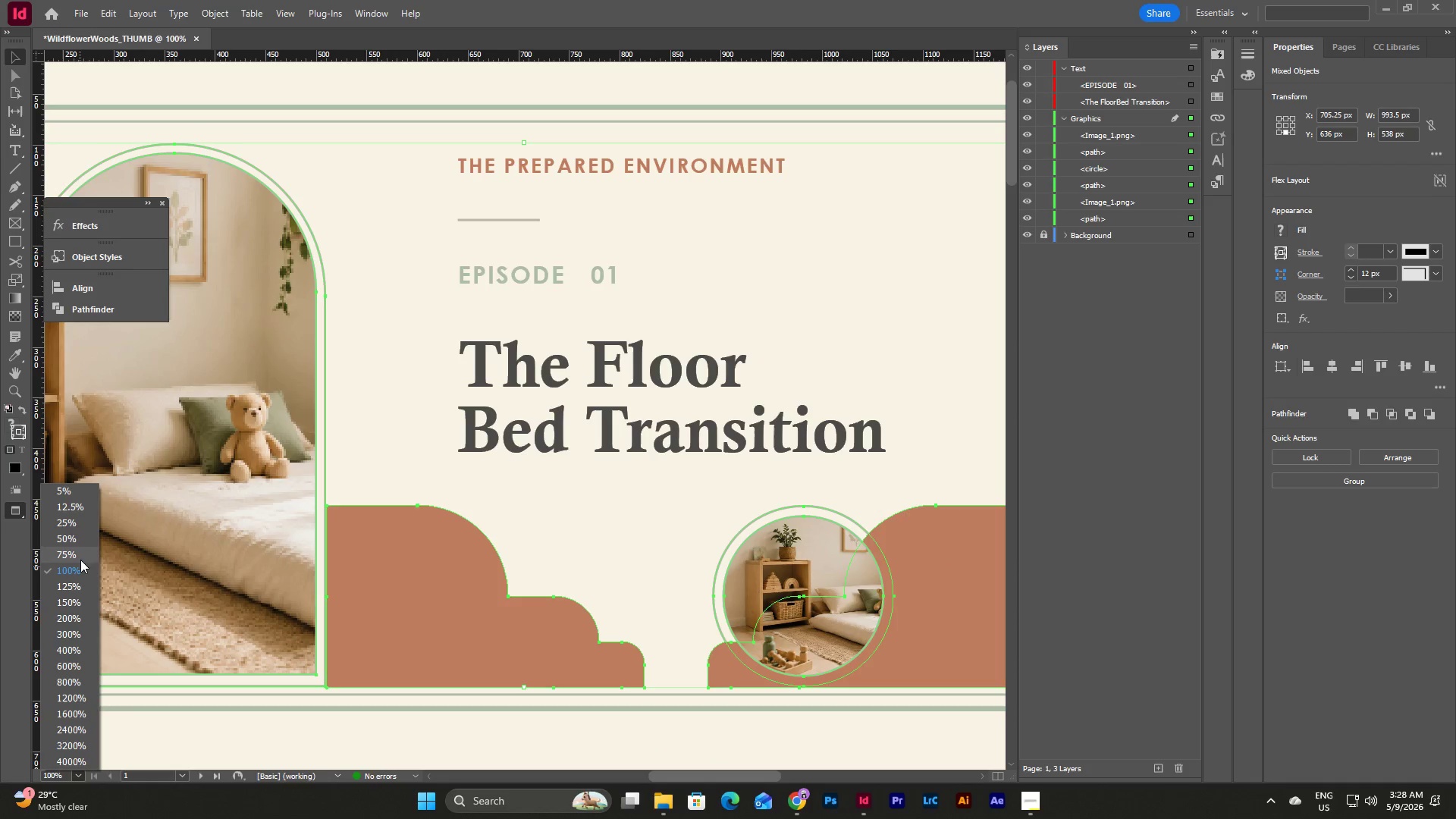 
left_click([80, 556])
 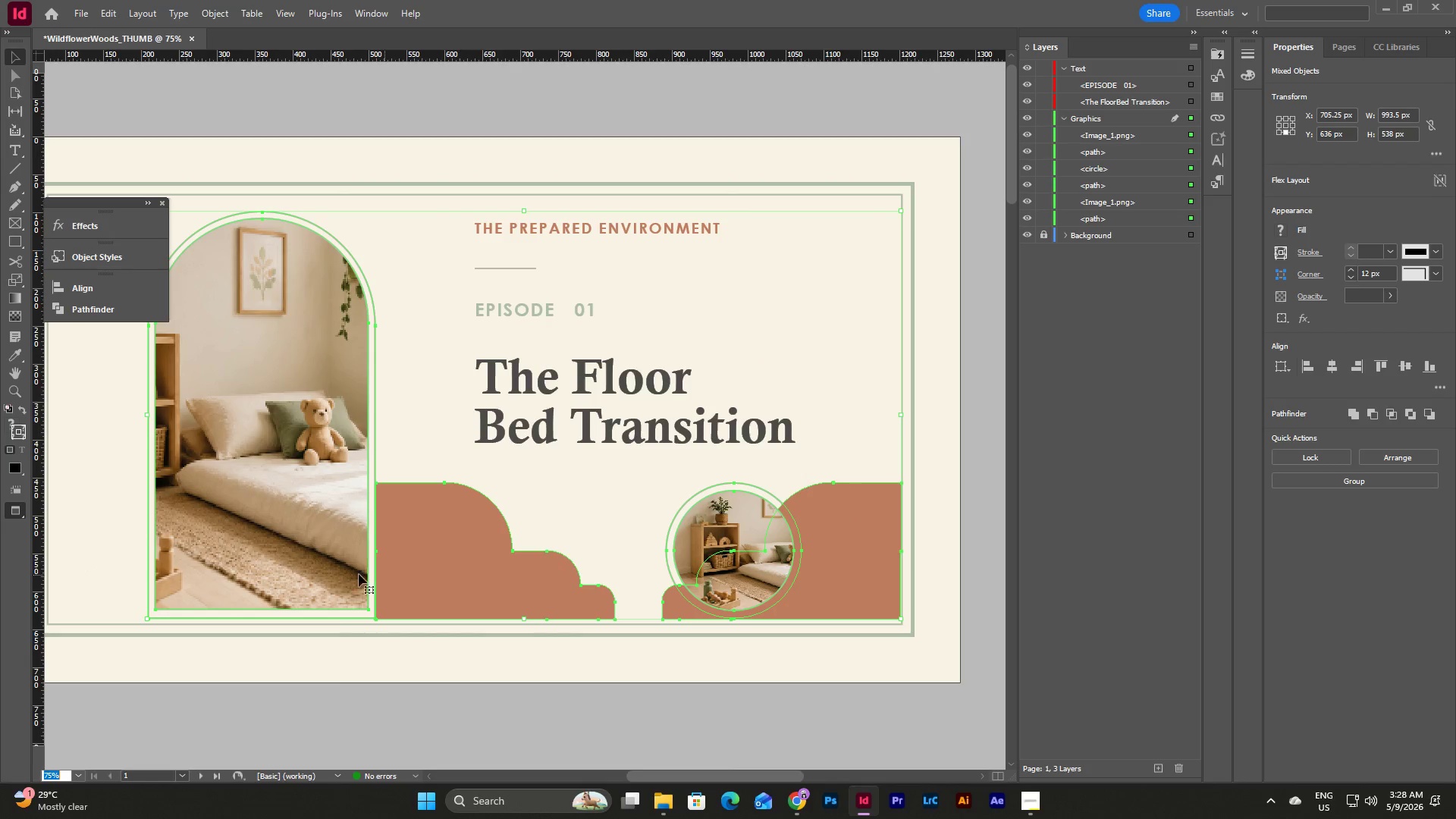 
left_click_drag(start_coordinate=[108, 531], to_coordinate=[856, 581])
 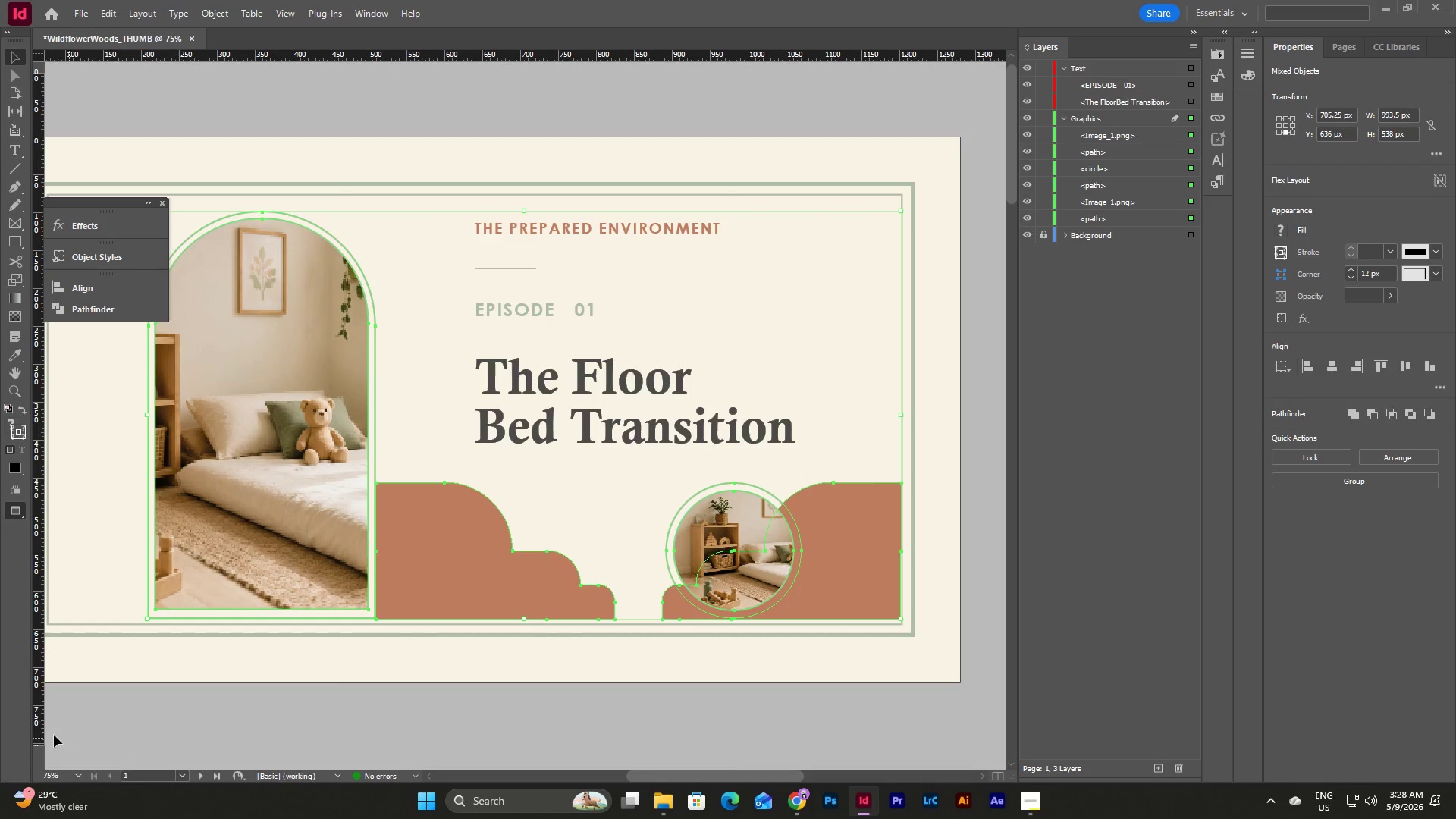 
left_click([80, 775])
 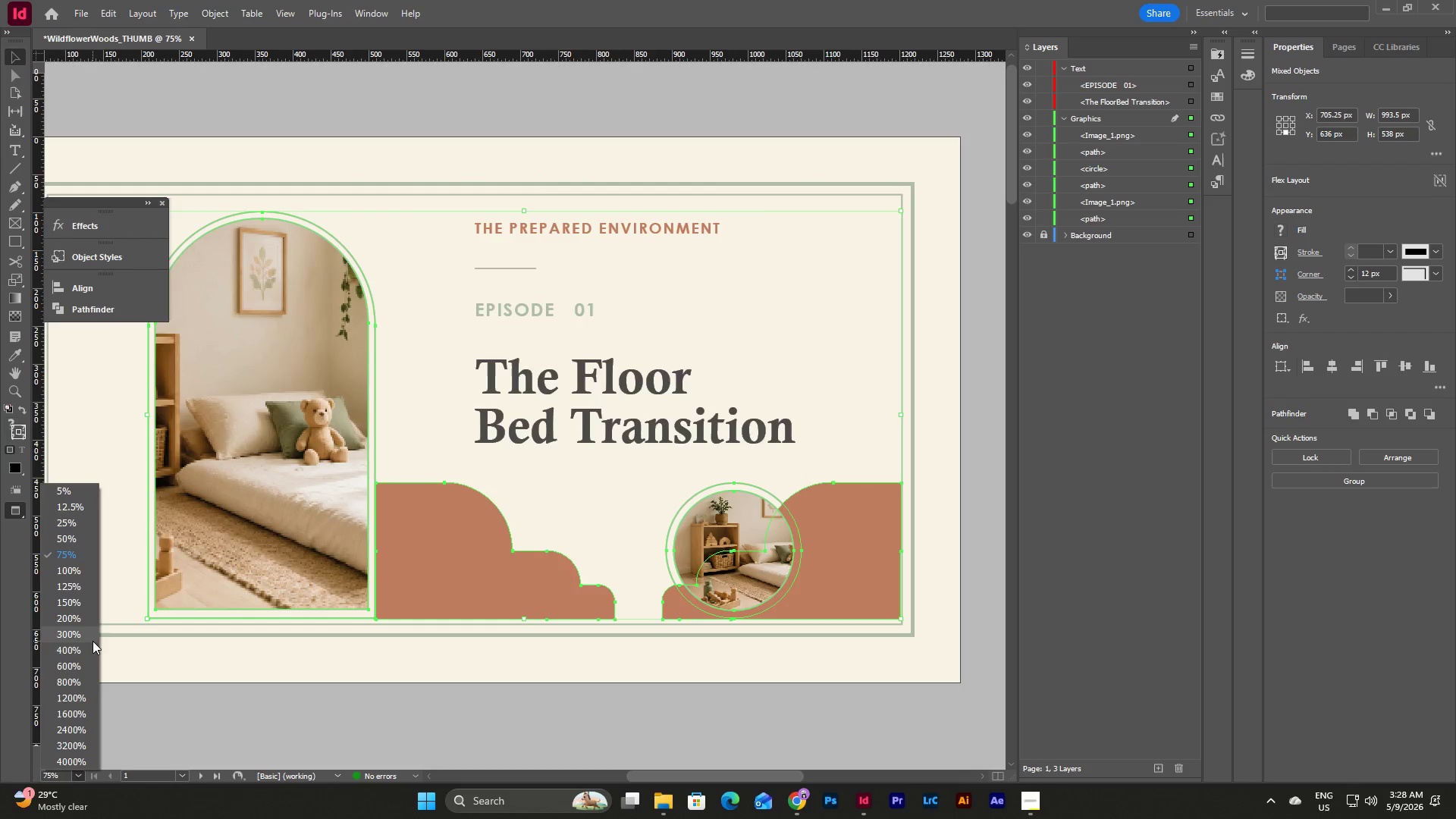 
left_click([93, 641])
 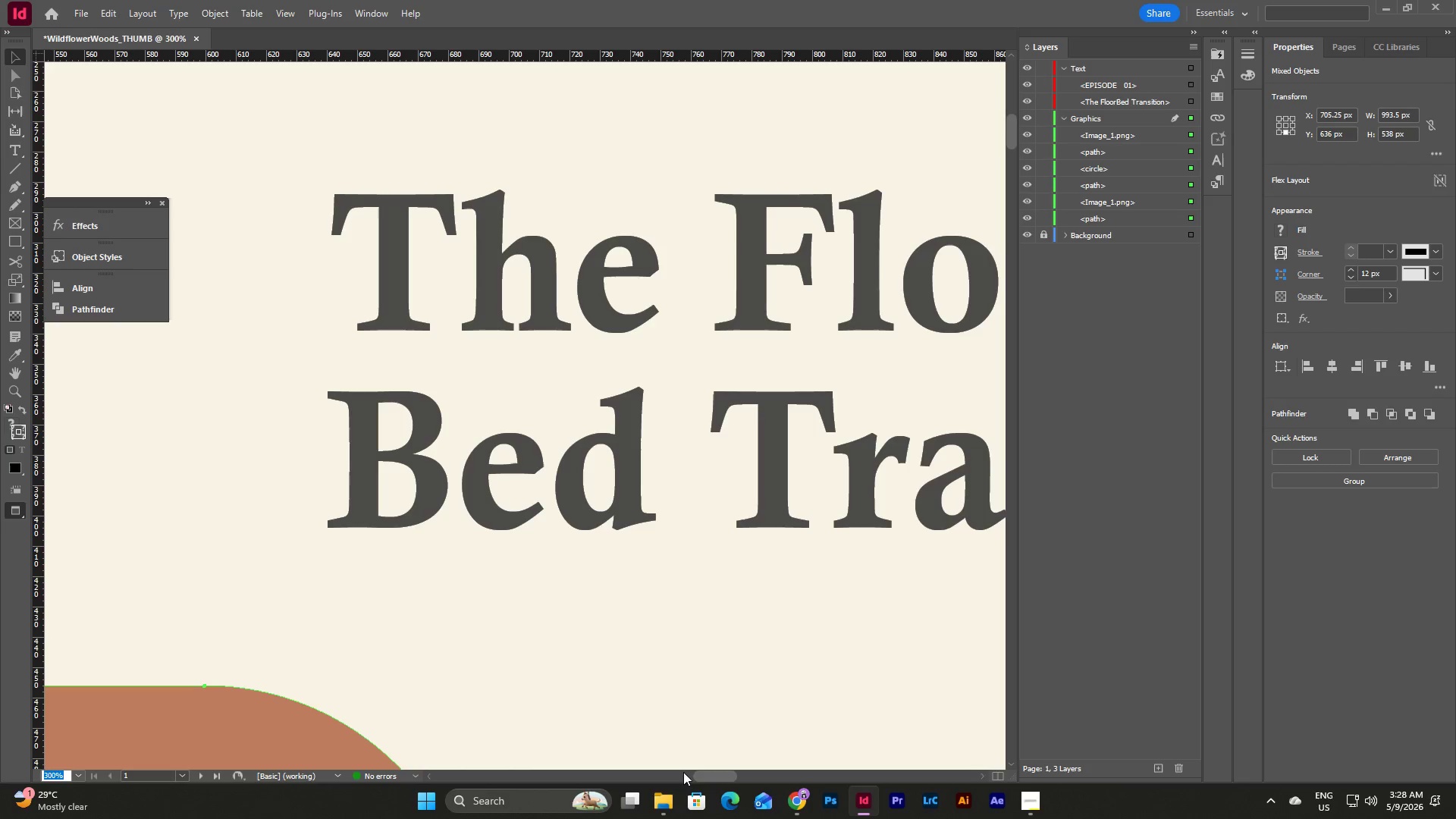 
left_click_drag(start_coordinate=[712, 776], to_coordinate=[783, 774])
 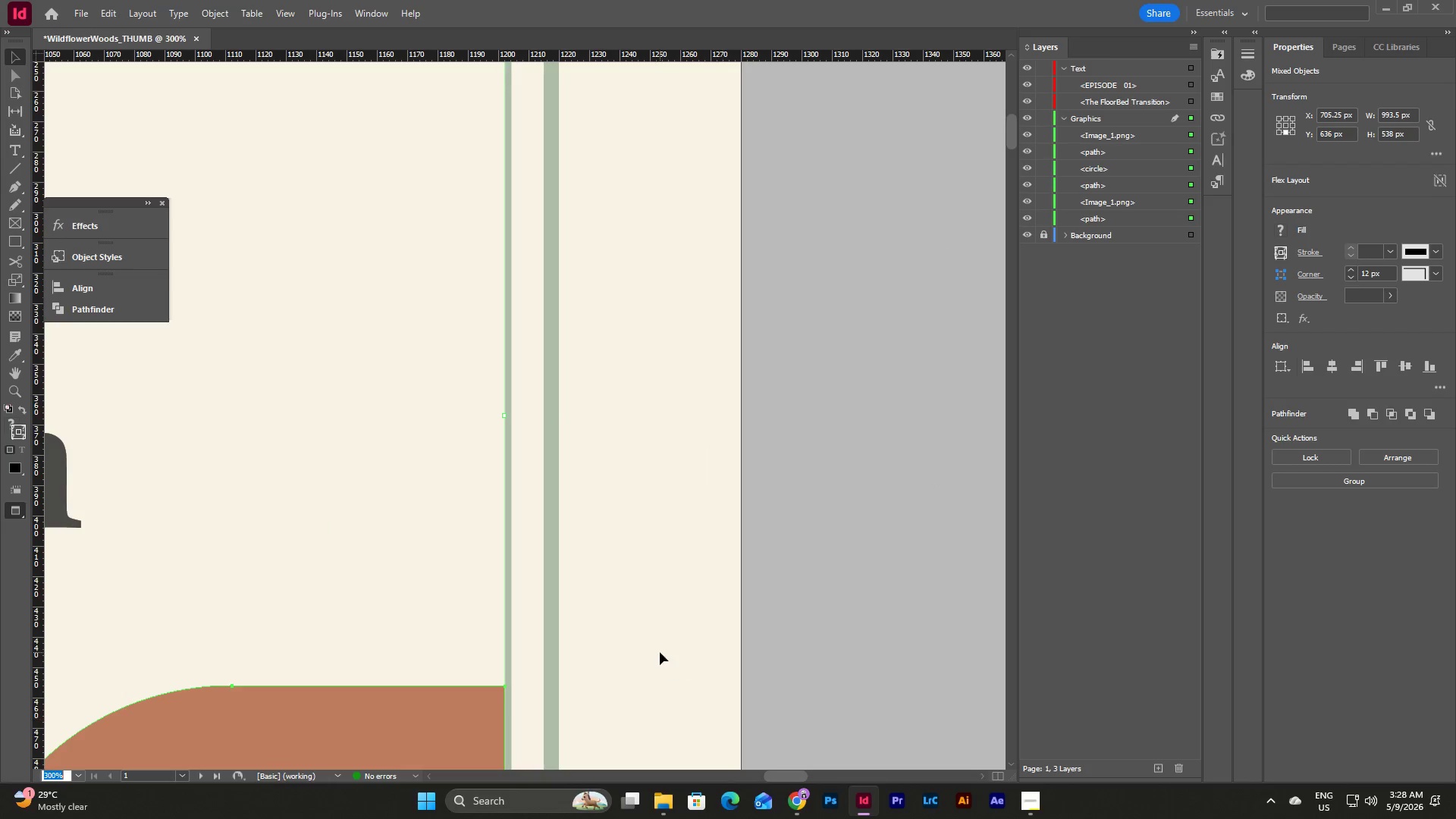 
scroll: coordinate [660, 652], scroll_direction: down, amount: 5.0
 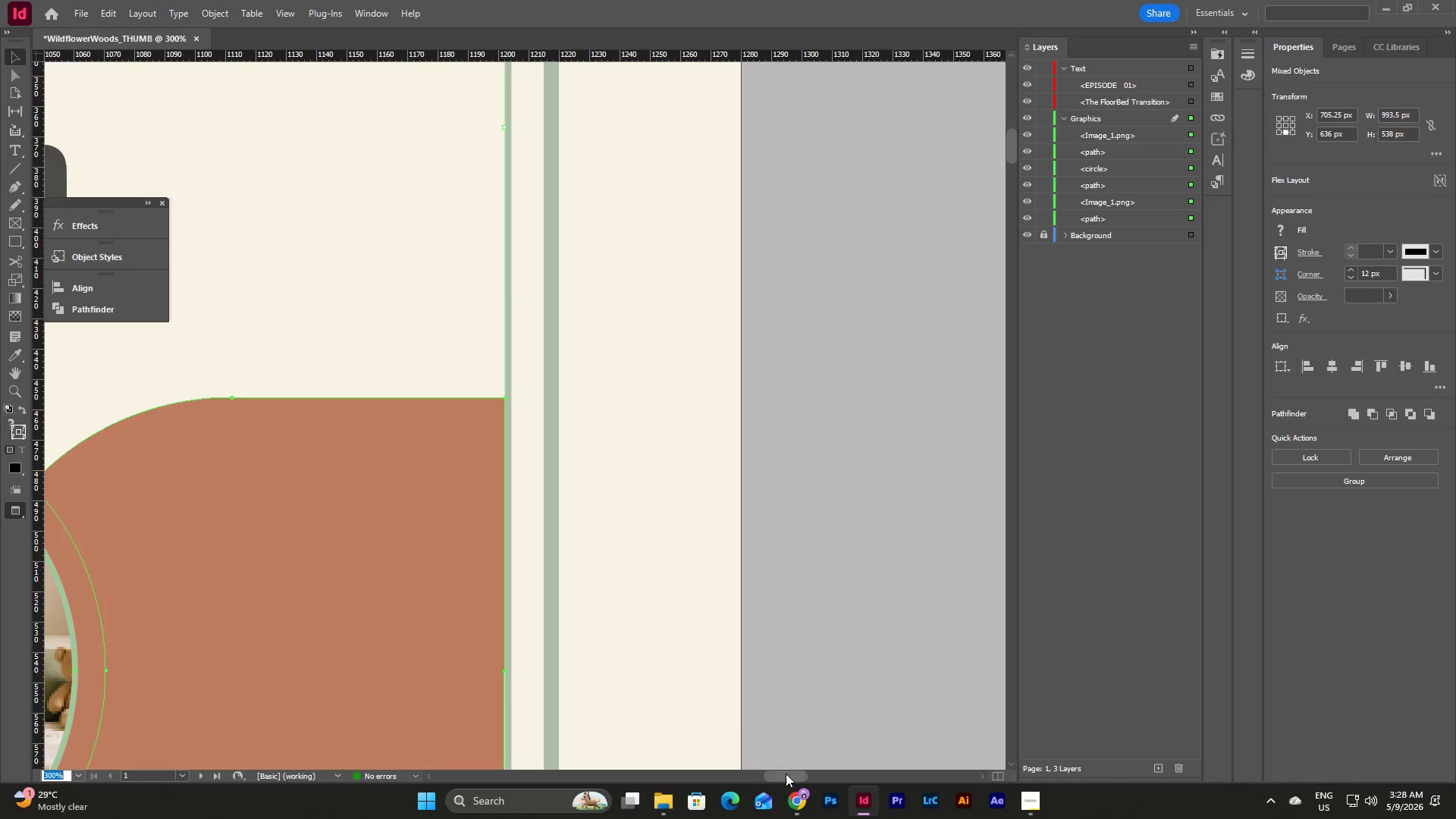 
left_click_drag(start_coordinate=[786, 774], to_coordinate=[772, 771])
 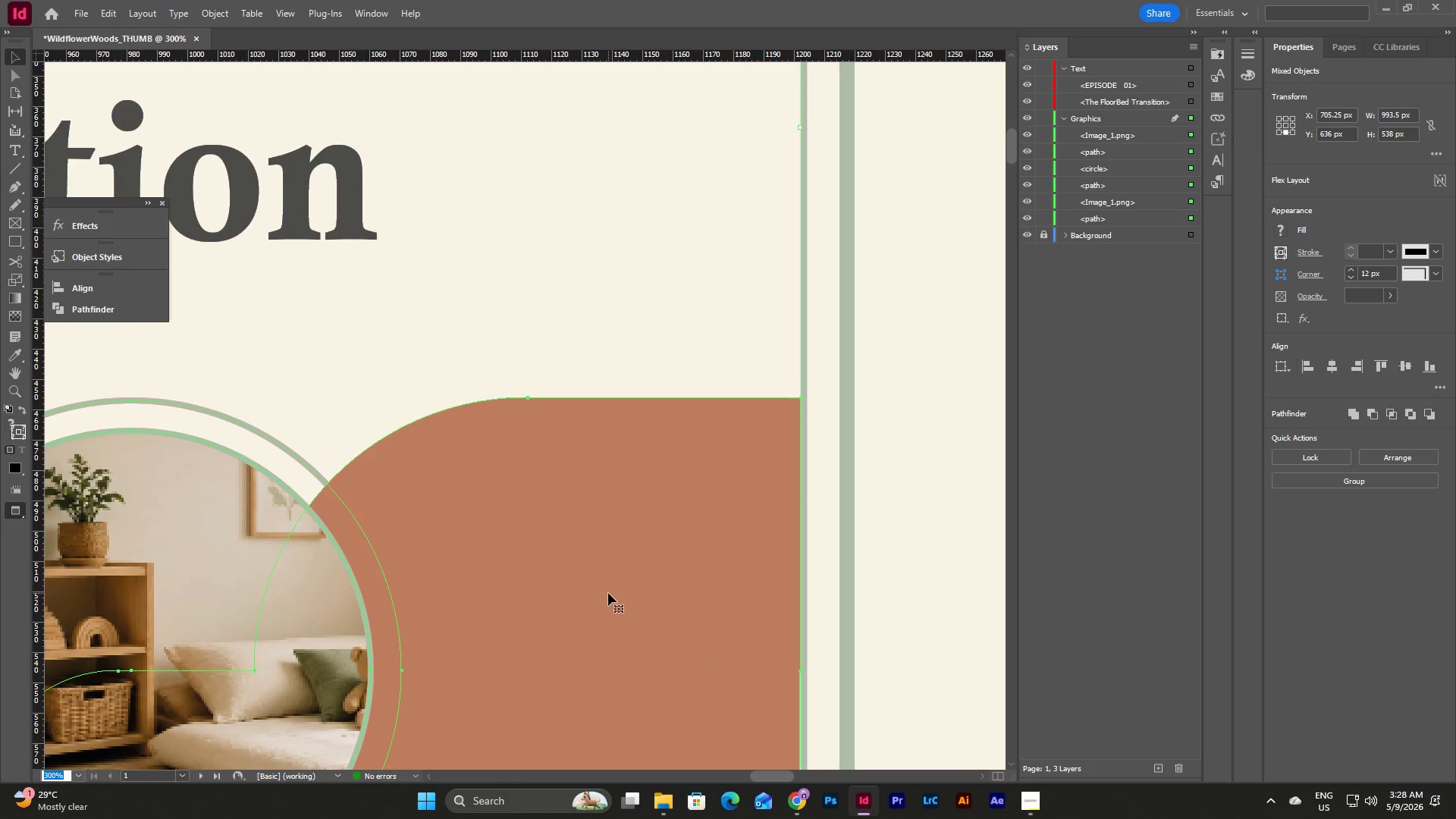 
scroll: coordinate [608, 593], scroll_direction: down, amount: 4.0
 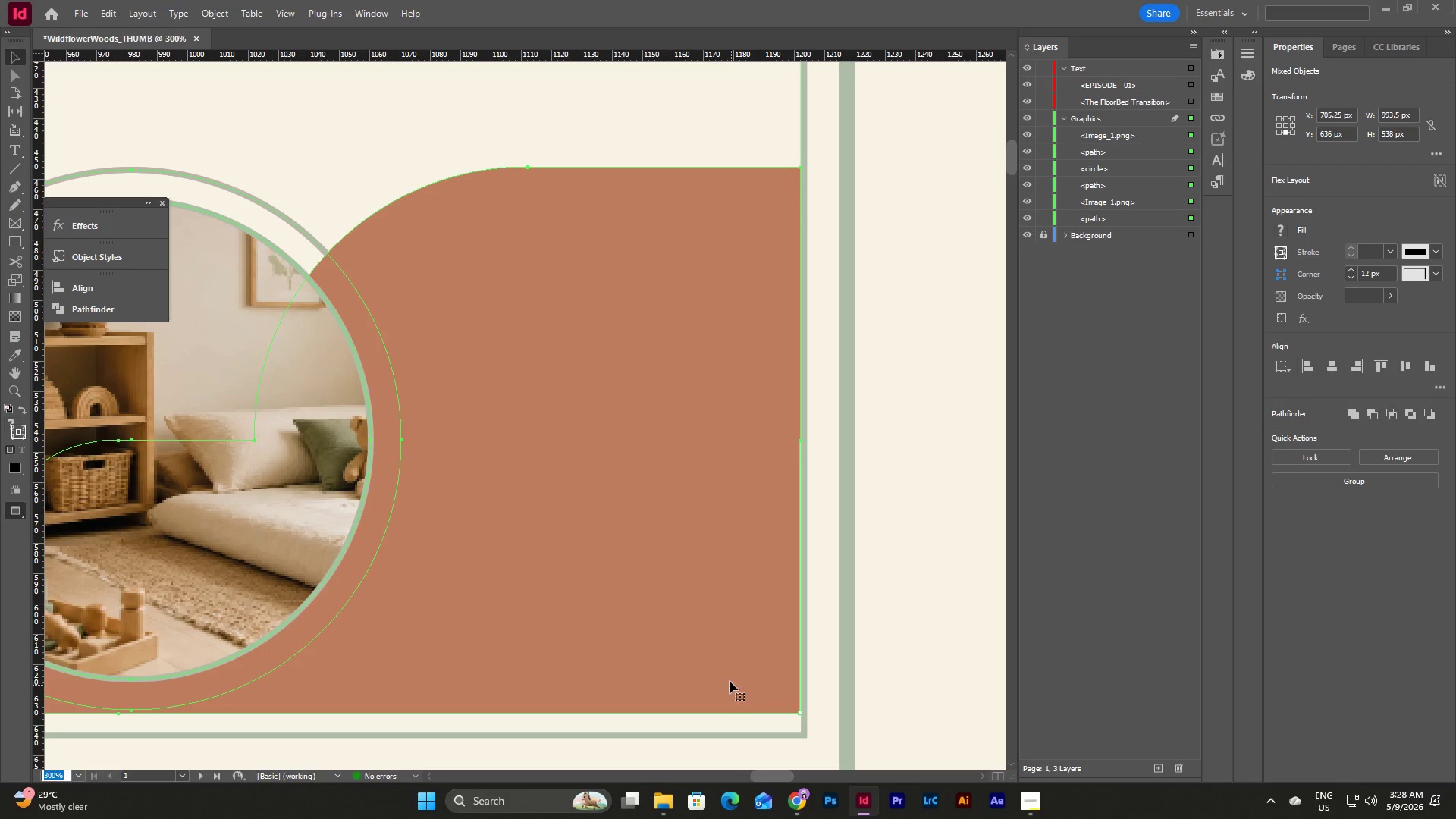 
left_click_drag(start_coordinate=[730, 680], to_coordinate=[730, 701])
 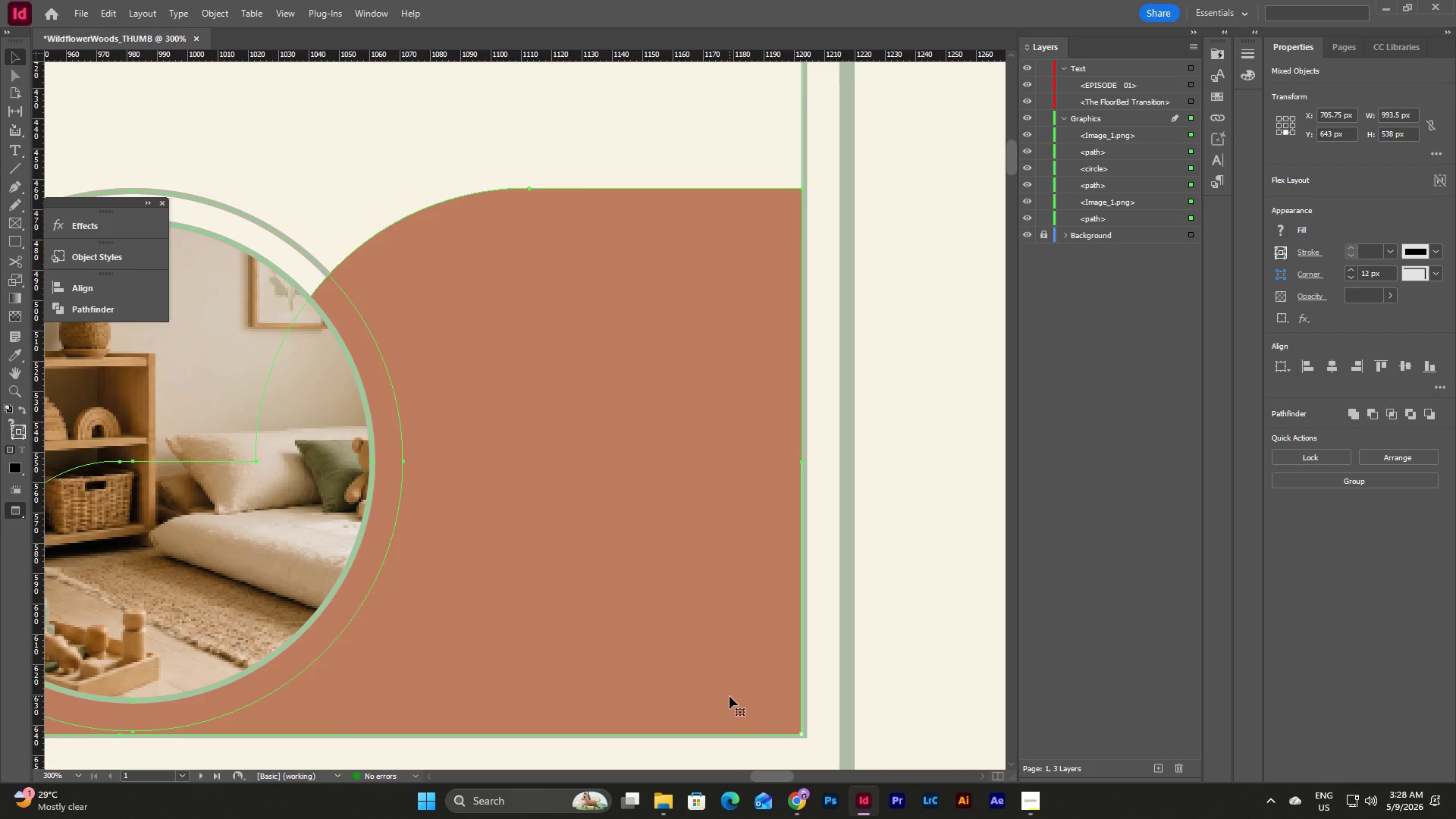 
key(Control+Z)
 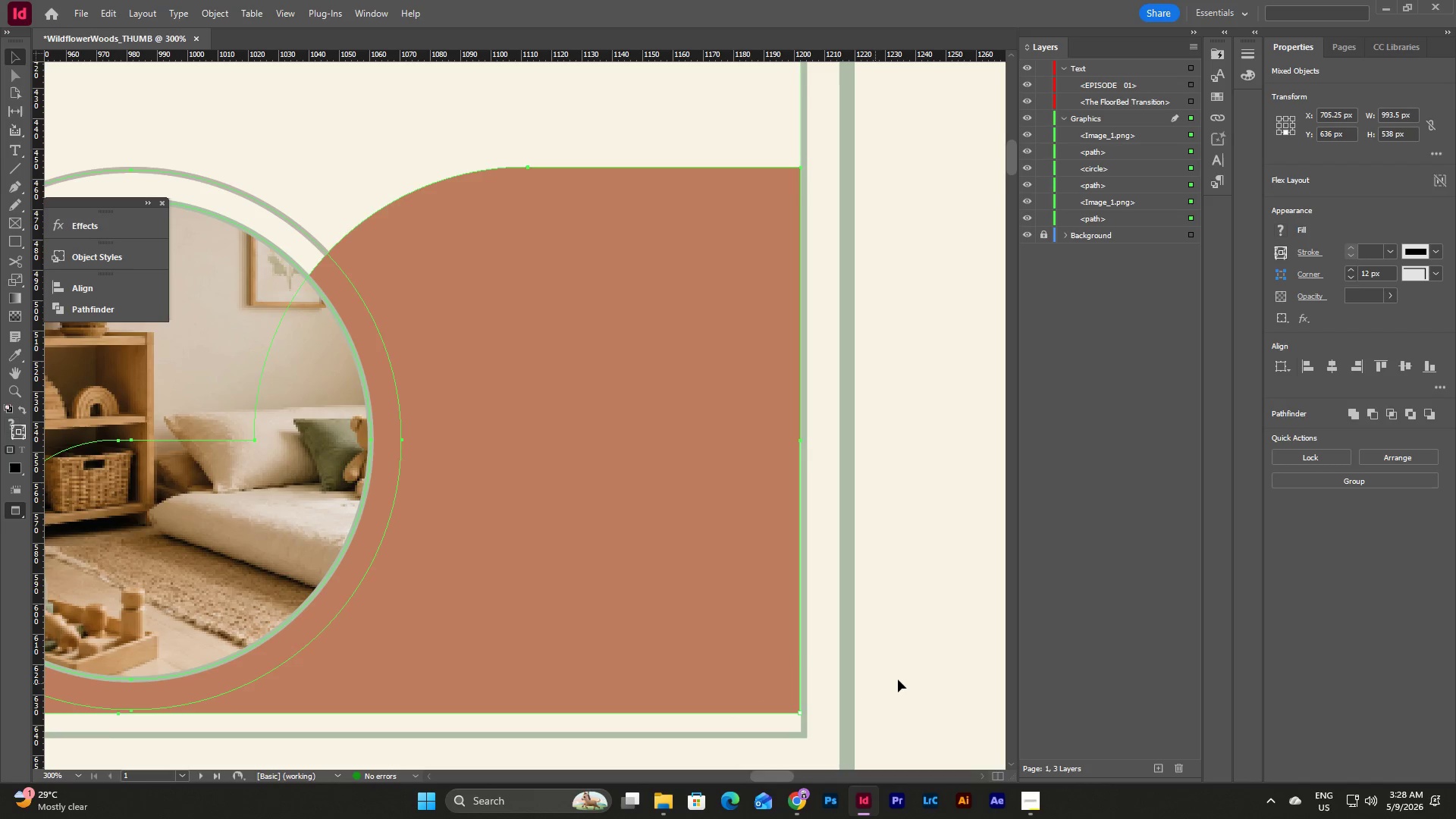 
left_click([904, 679])
 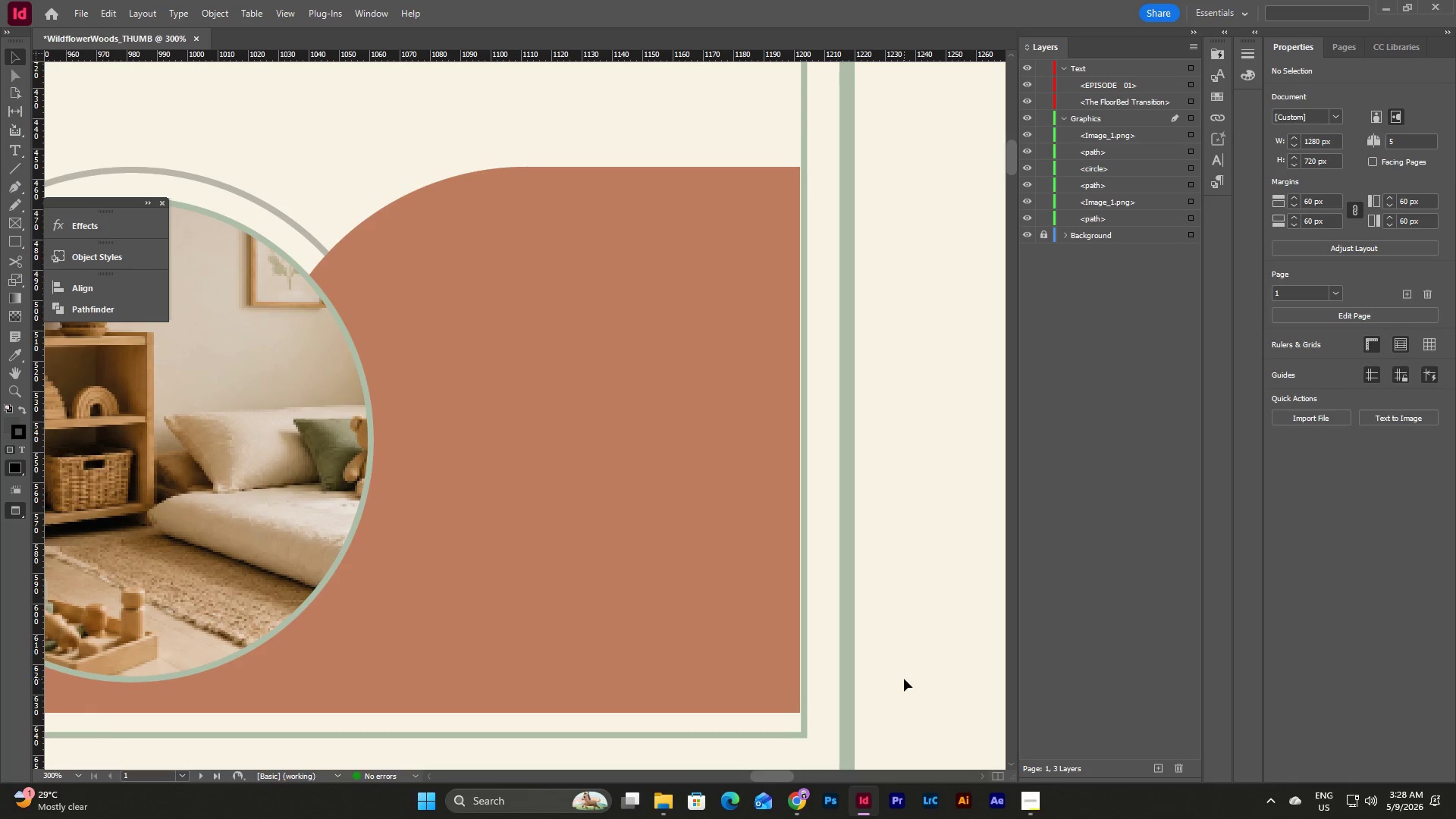 
key(W)
 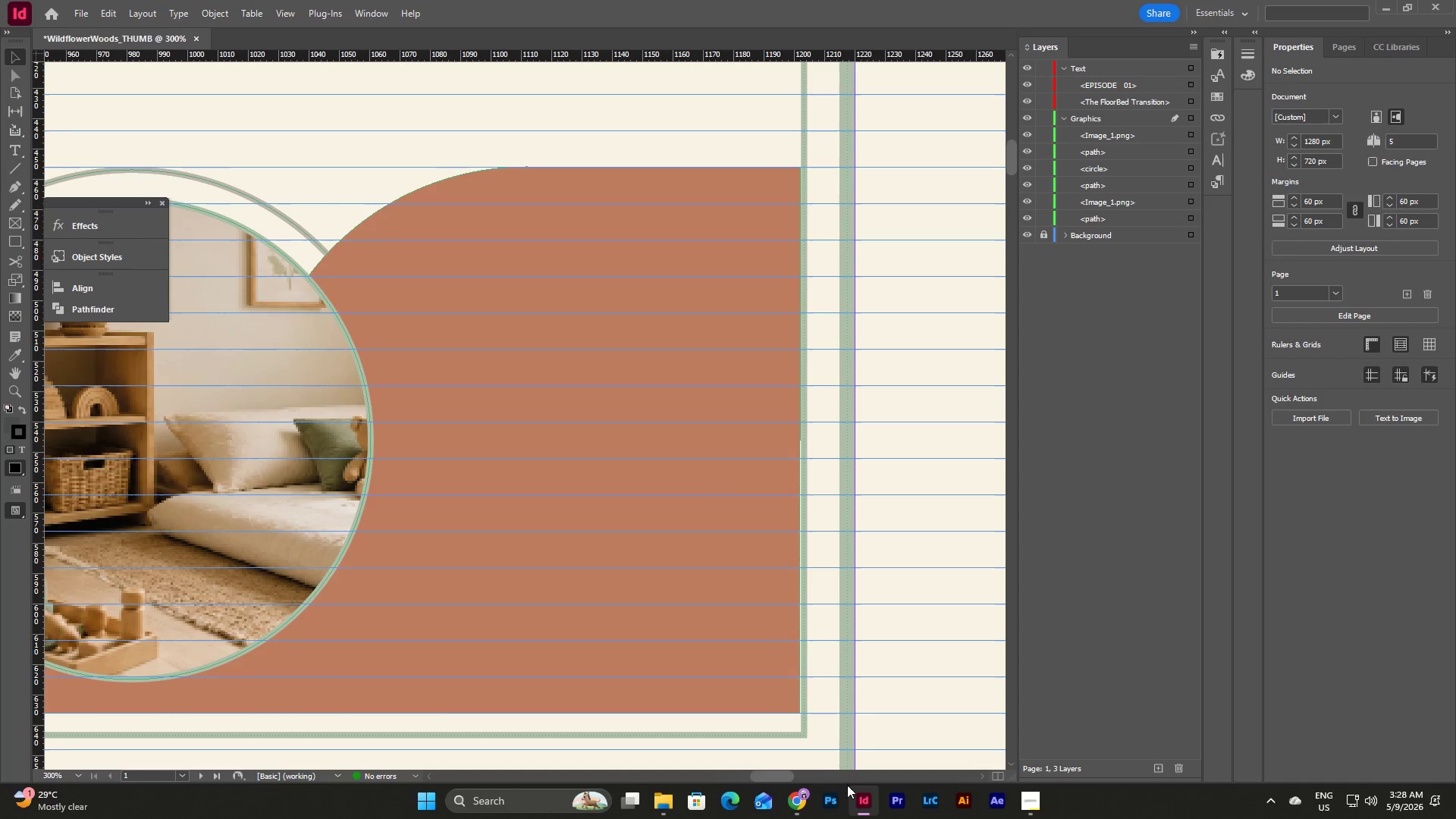 
left_click_drag(start_coordinate=[770, 774], to_coordinate=[662, 789])
 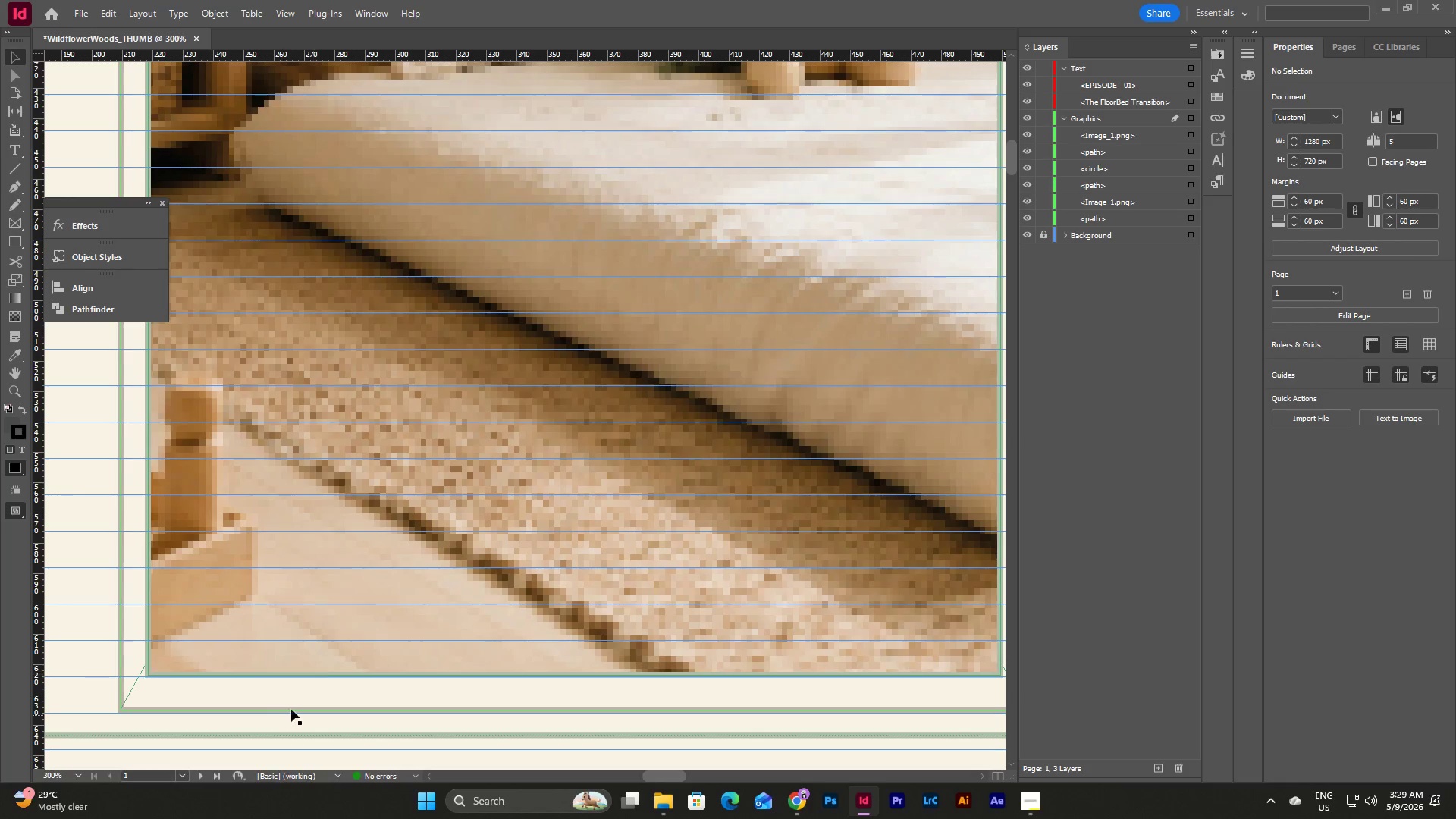 
left_click([78, 774])
 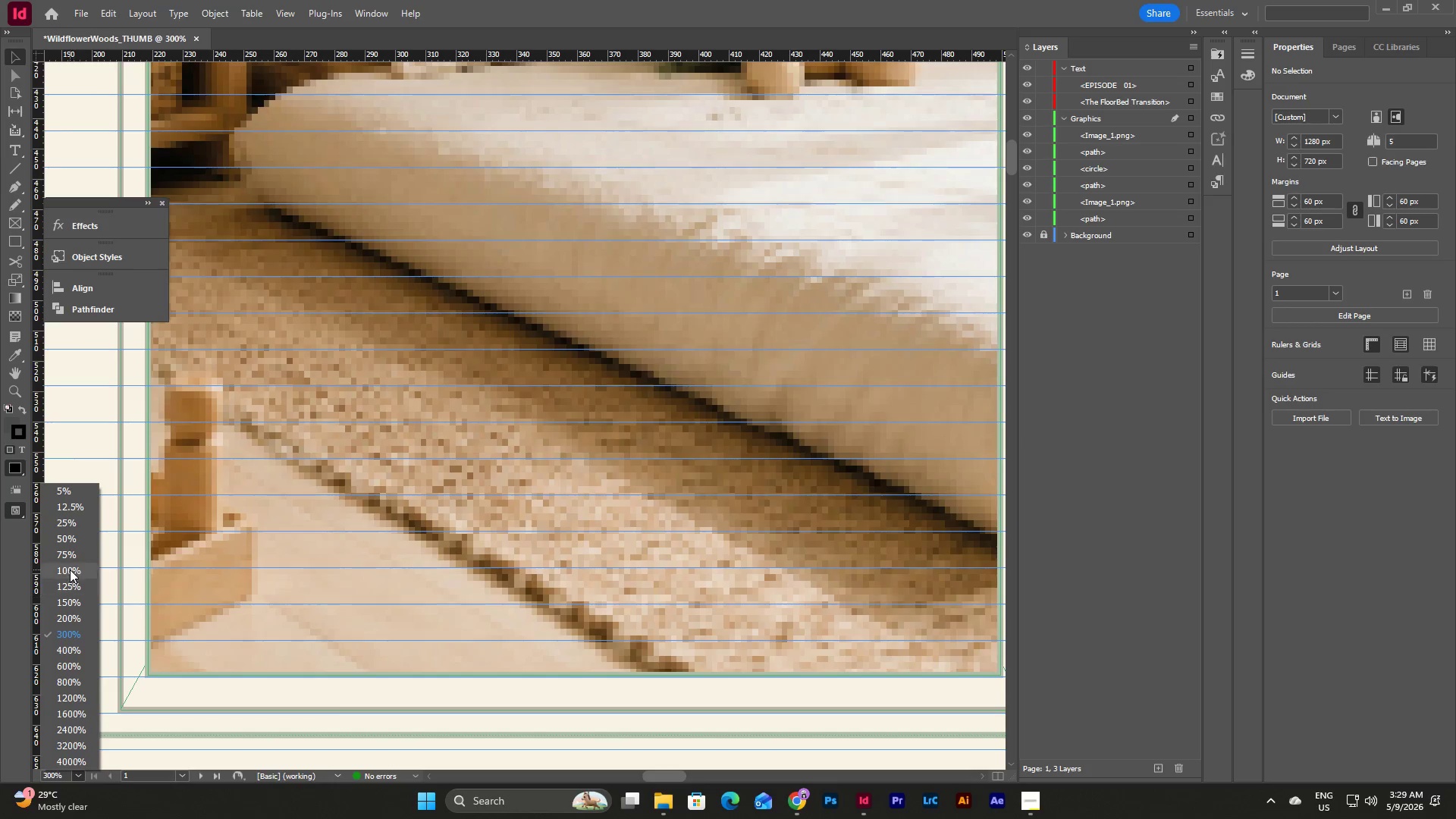 
left_click([70, 570])
 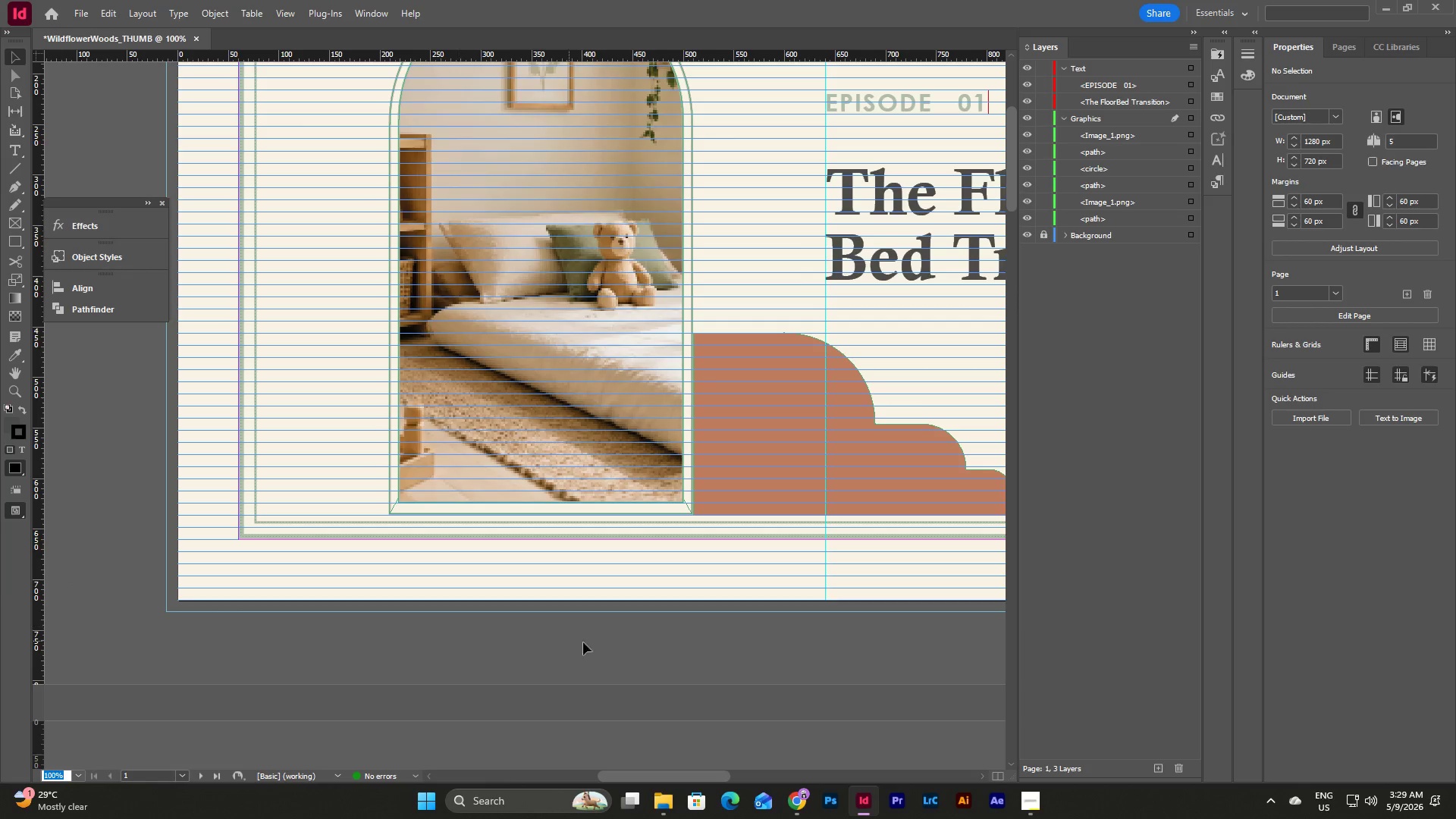 
scroll: coordinate [604, 659], scroll_direction: up, amount: 5.0
 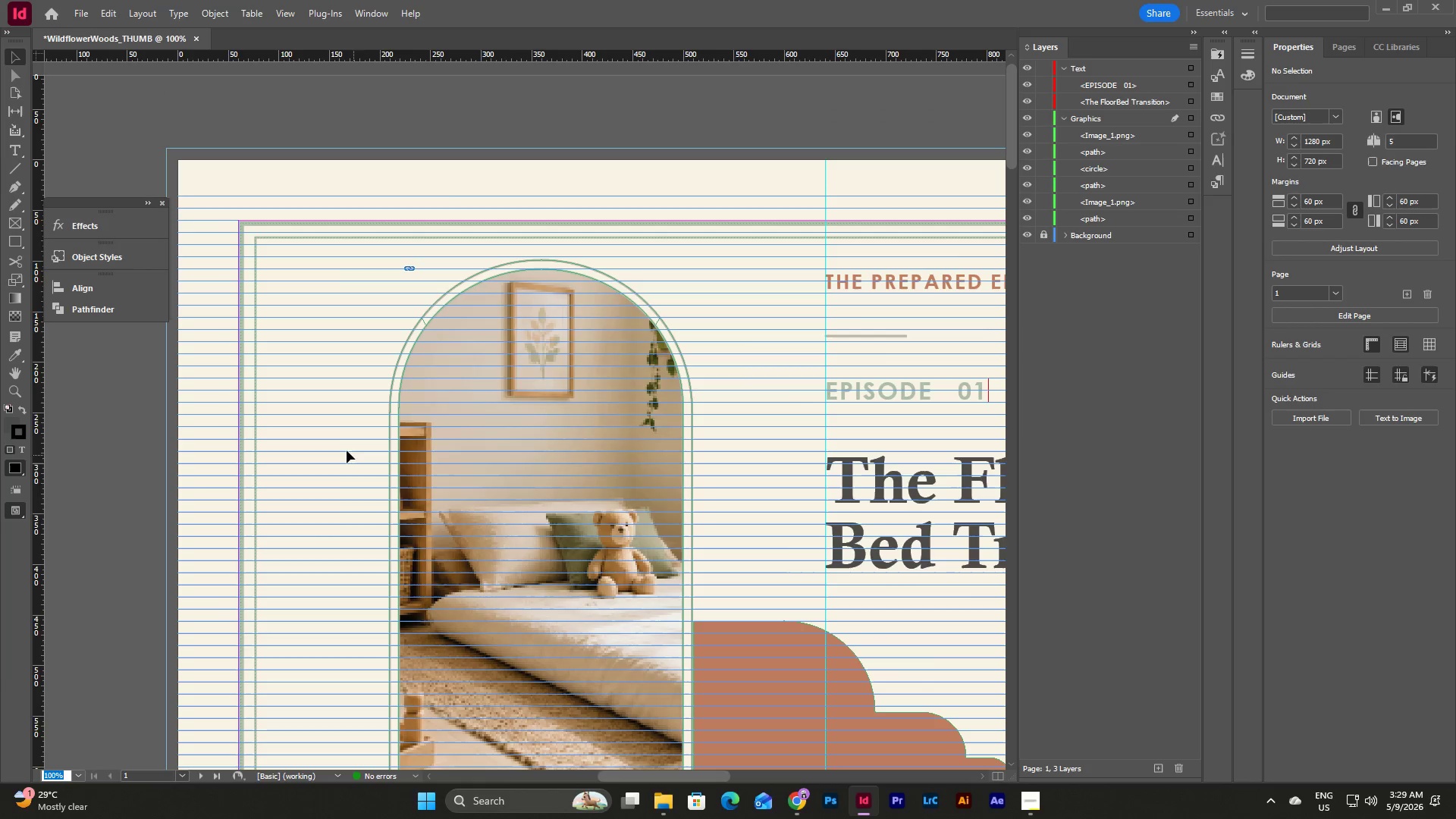 
left_click([347, 450])
 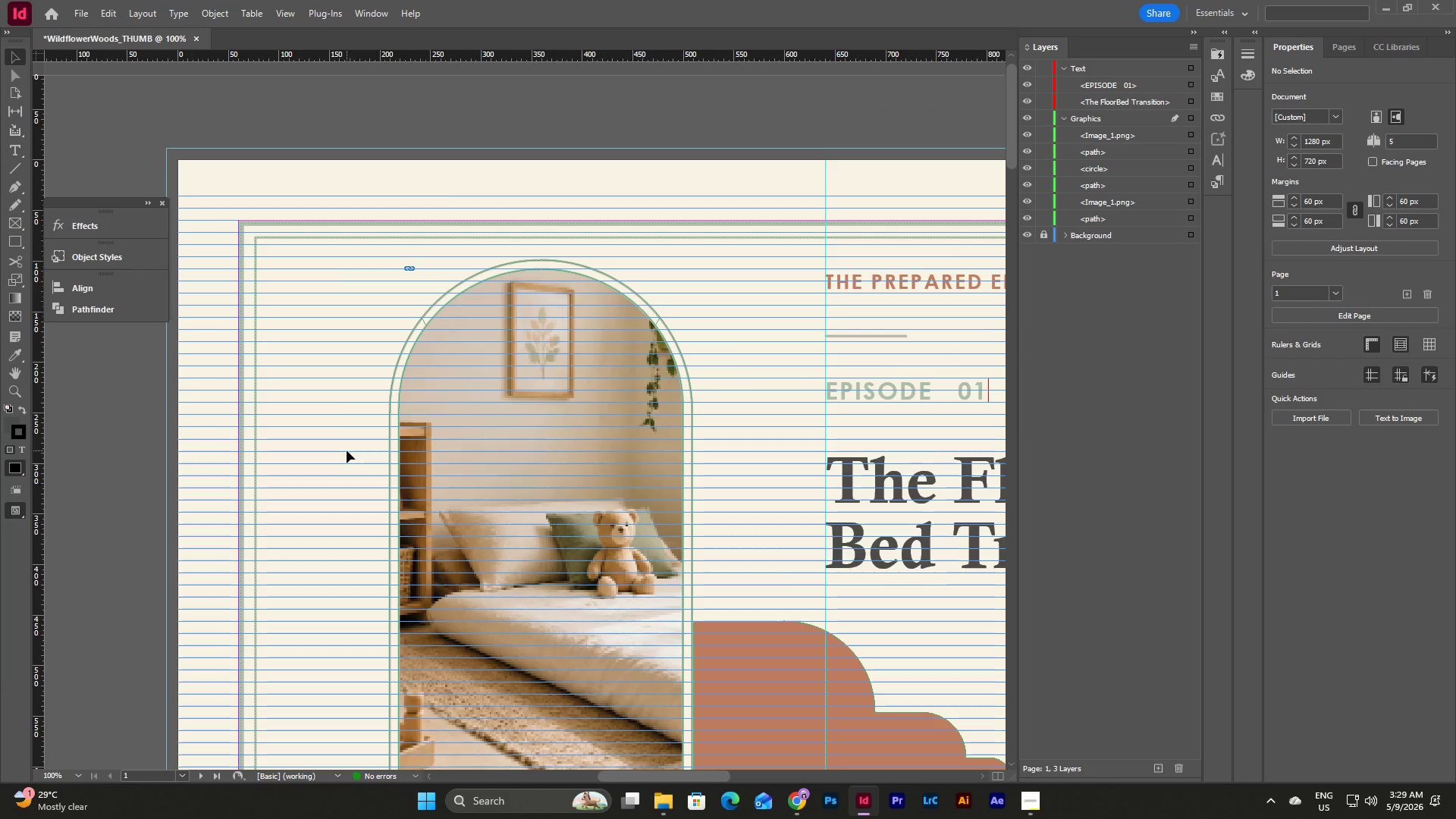 
key(W)
 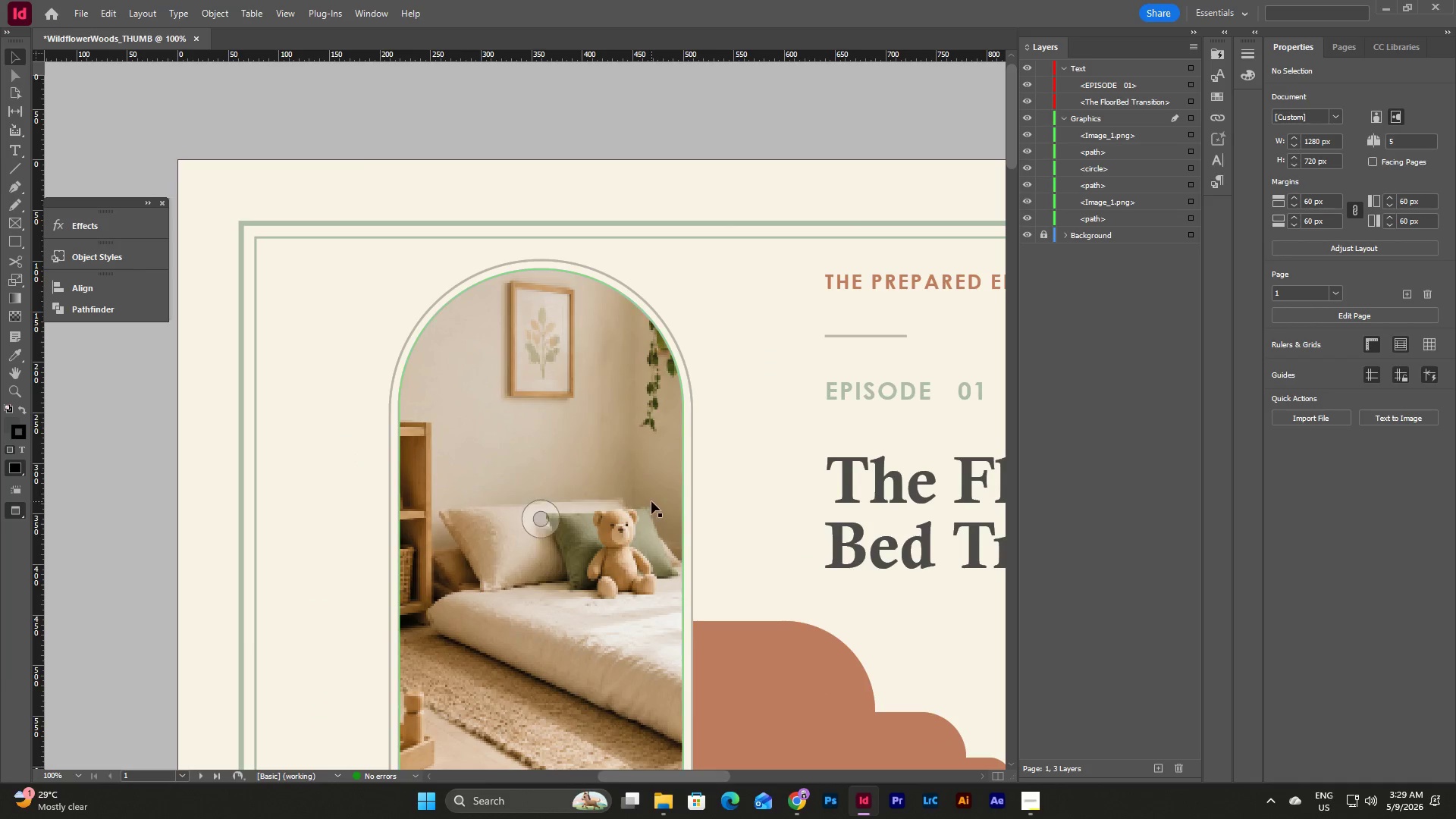 
scroll: coordinate [651, 501], scroll_direction: down, amount: 4.0
 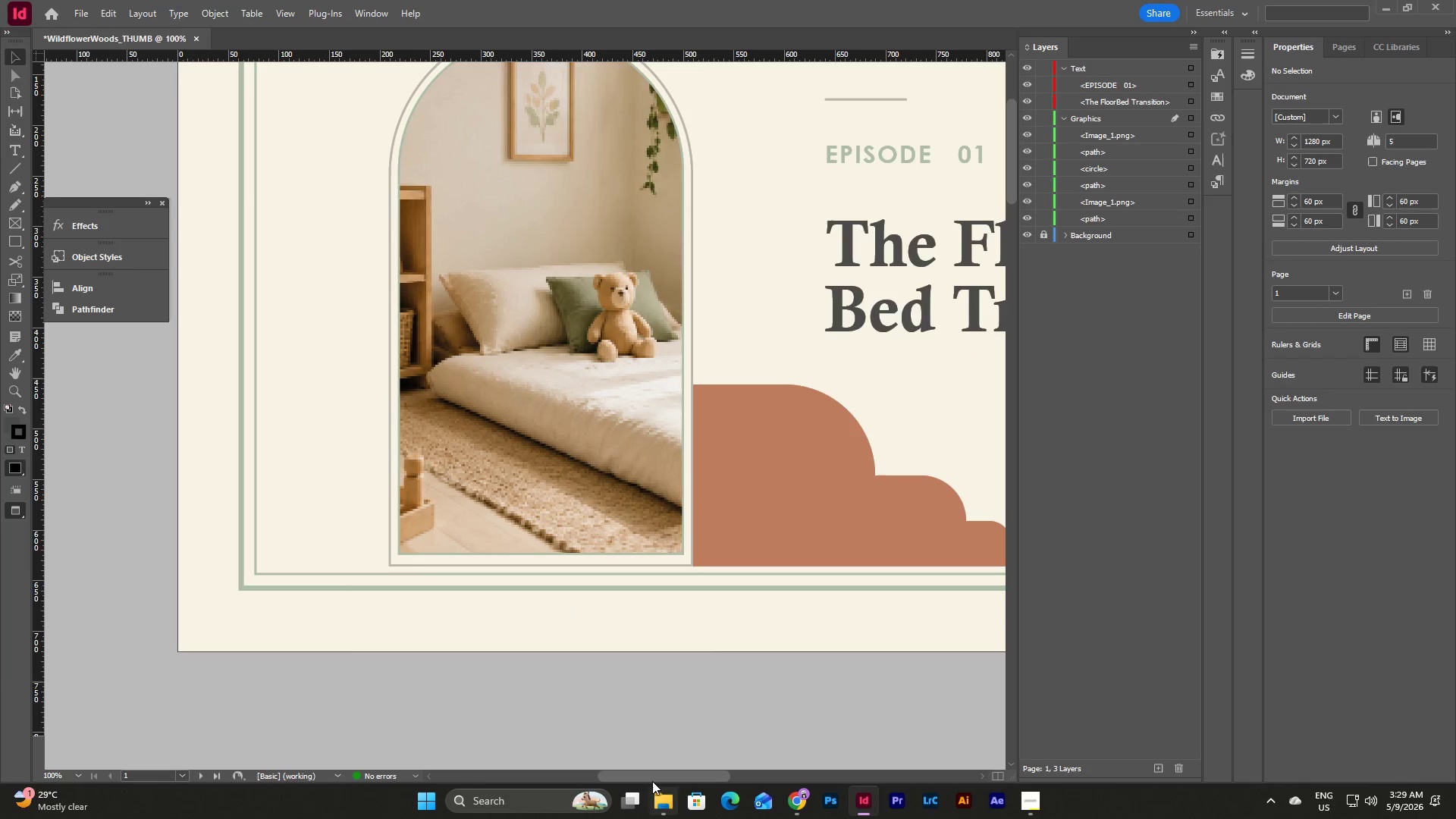 
left_click_drag(start_coordinate=[651, 777], to_coordinate=[751, 765])
 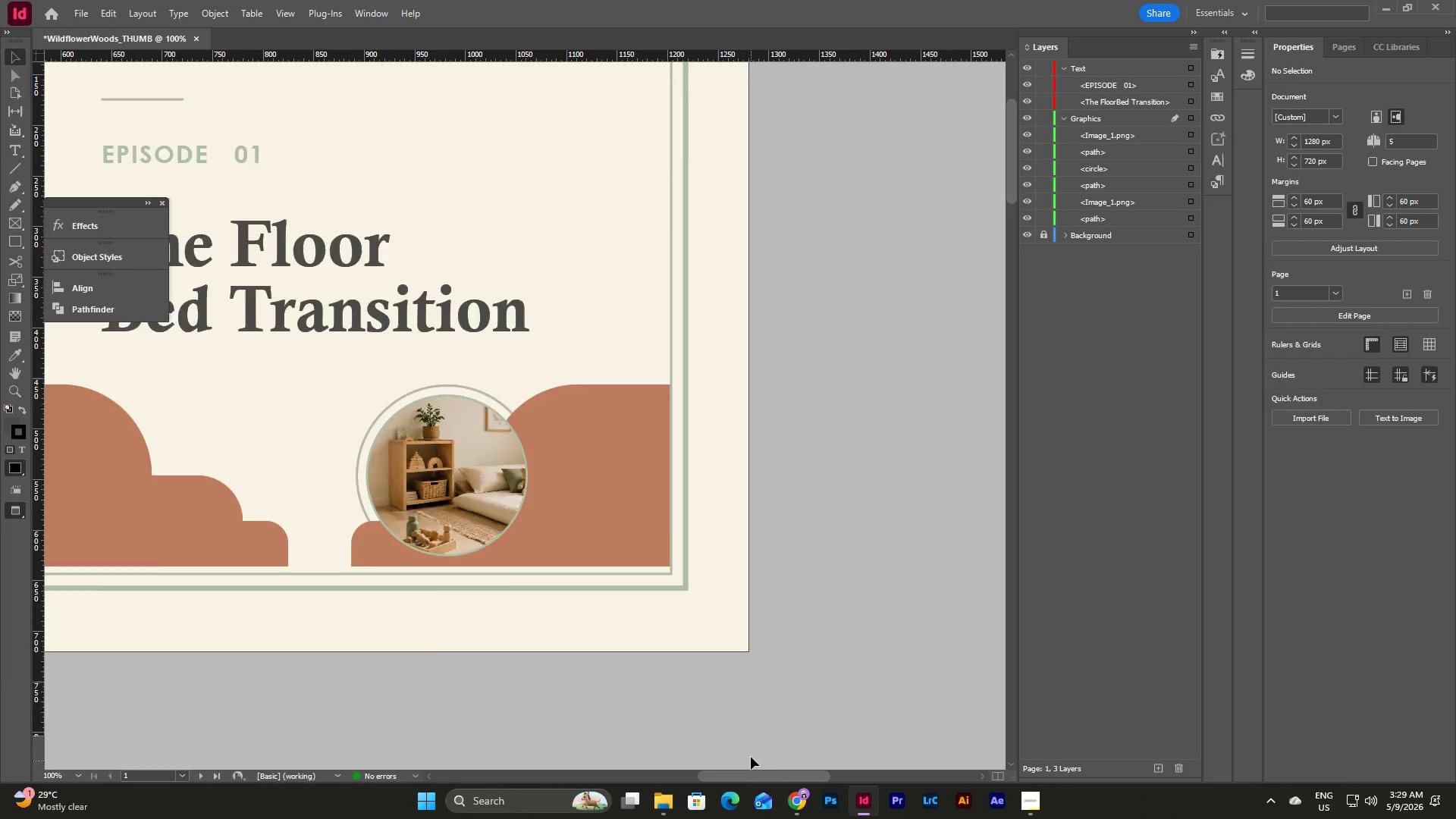 
scroll: coordinate [752, 756], scroll_direction: up, amount: 4.0
 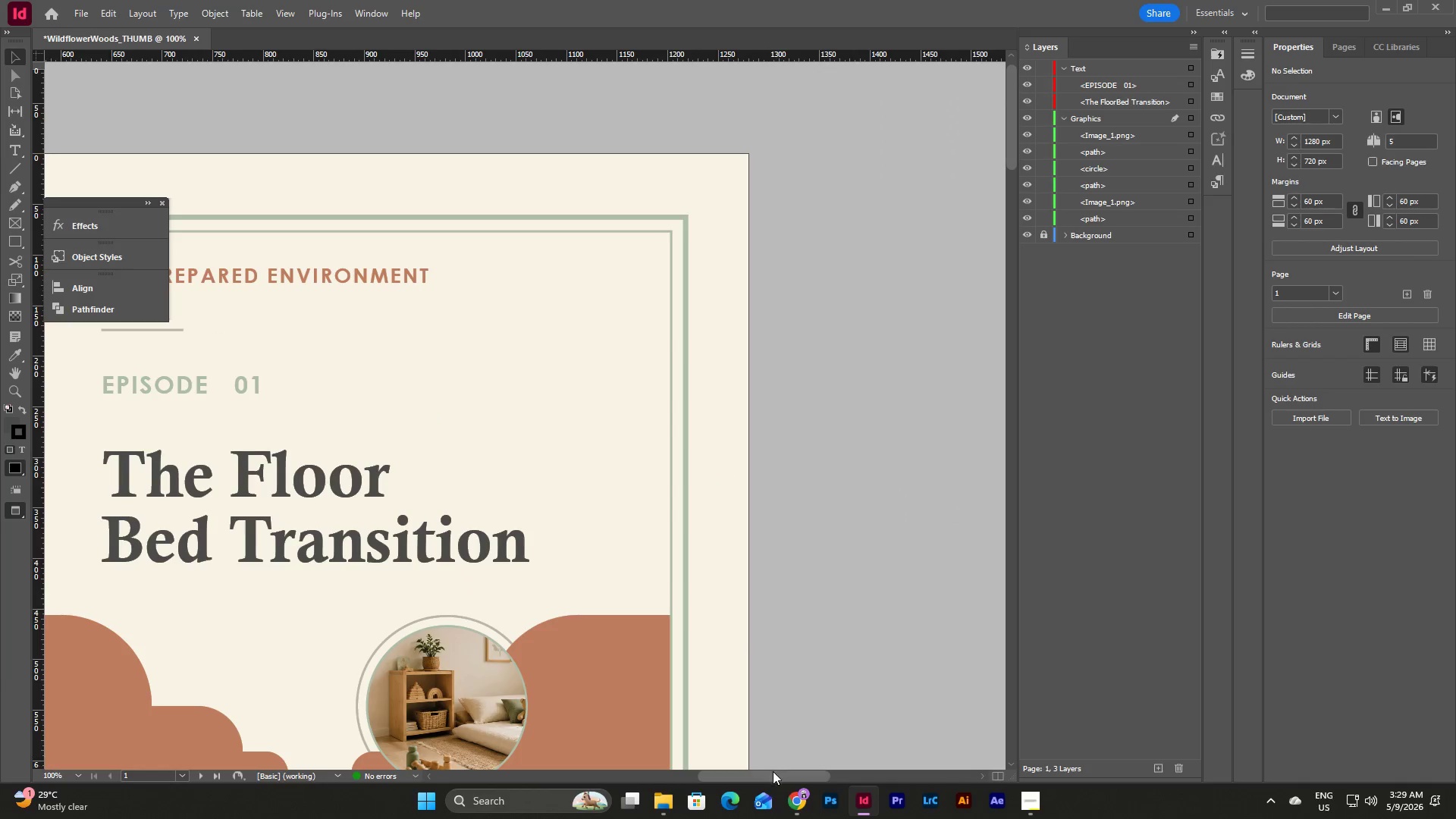 
left_click_drag(start_coordinate=[773, 771], to_coordinate=[721, 774])
 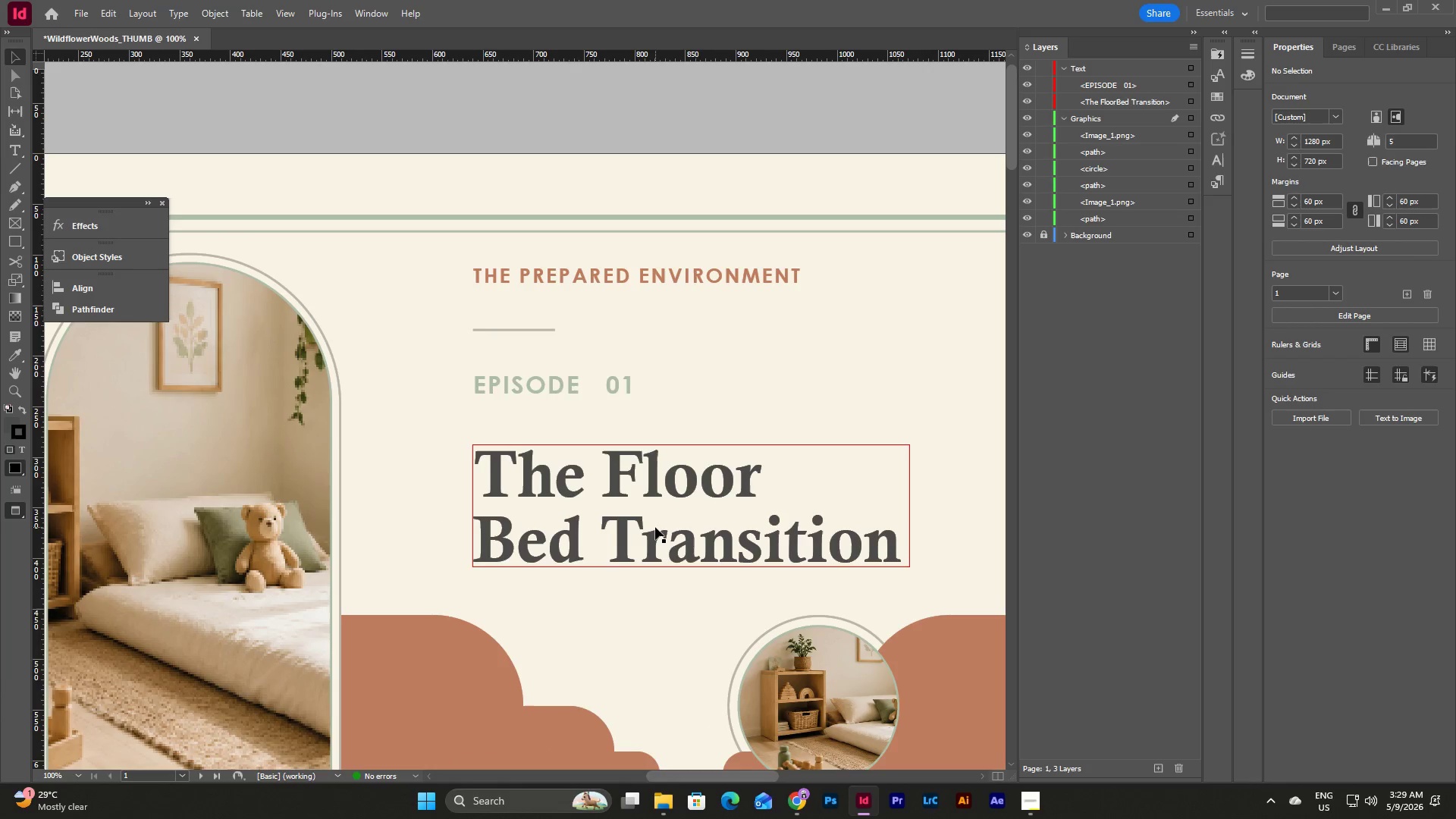 
scroll: coordinate [659, 523], scroll_direction: up, amount: 3.0
 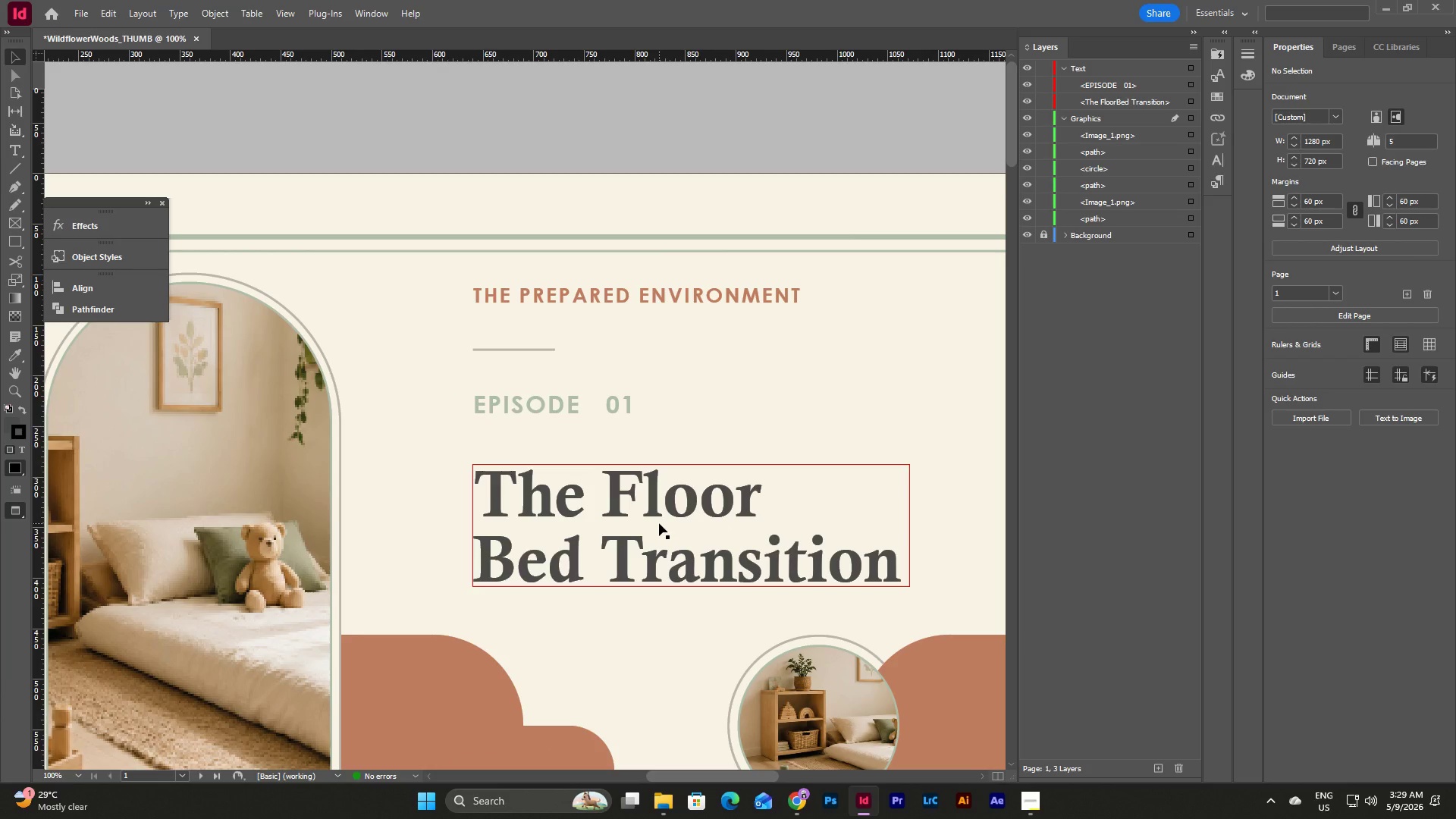 
left_click_drag(start_coordinate=[735, 776], to_coordinate=[727, 776])
 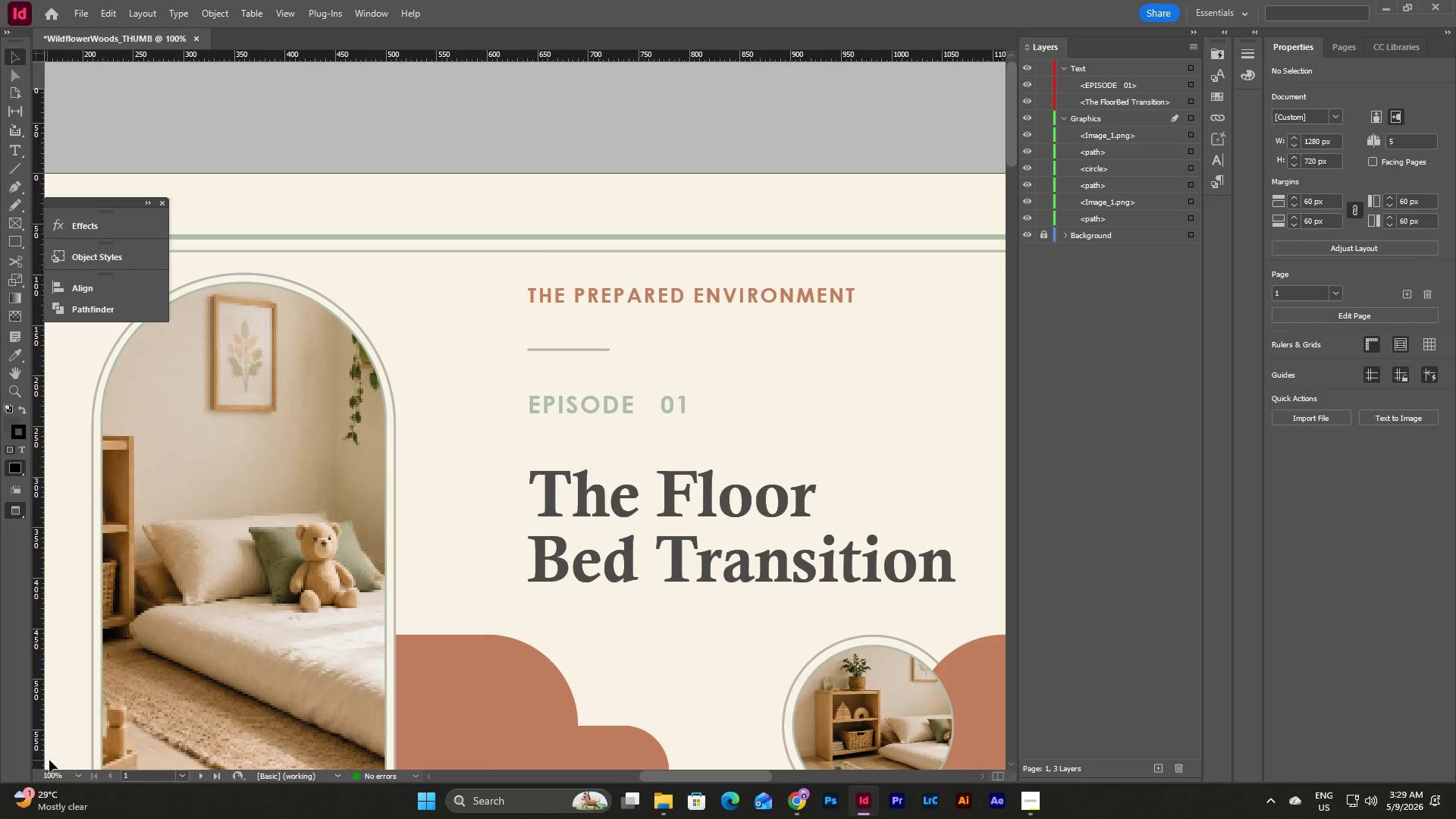 
left_click([74, 776])
 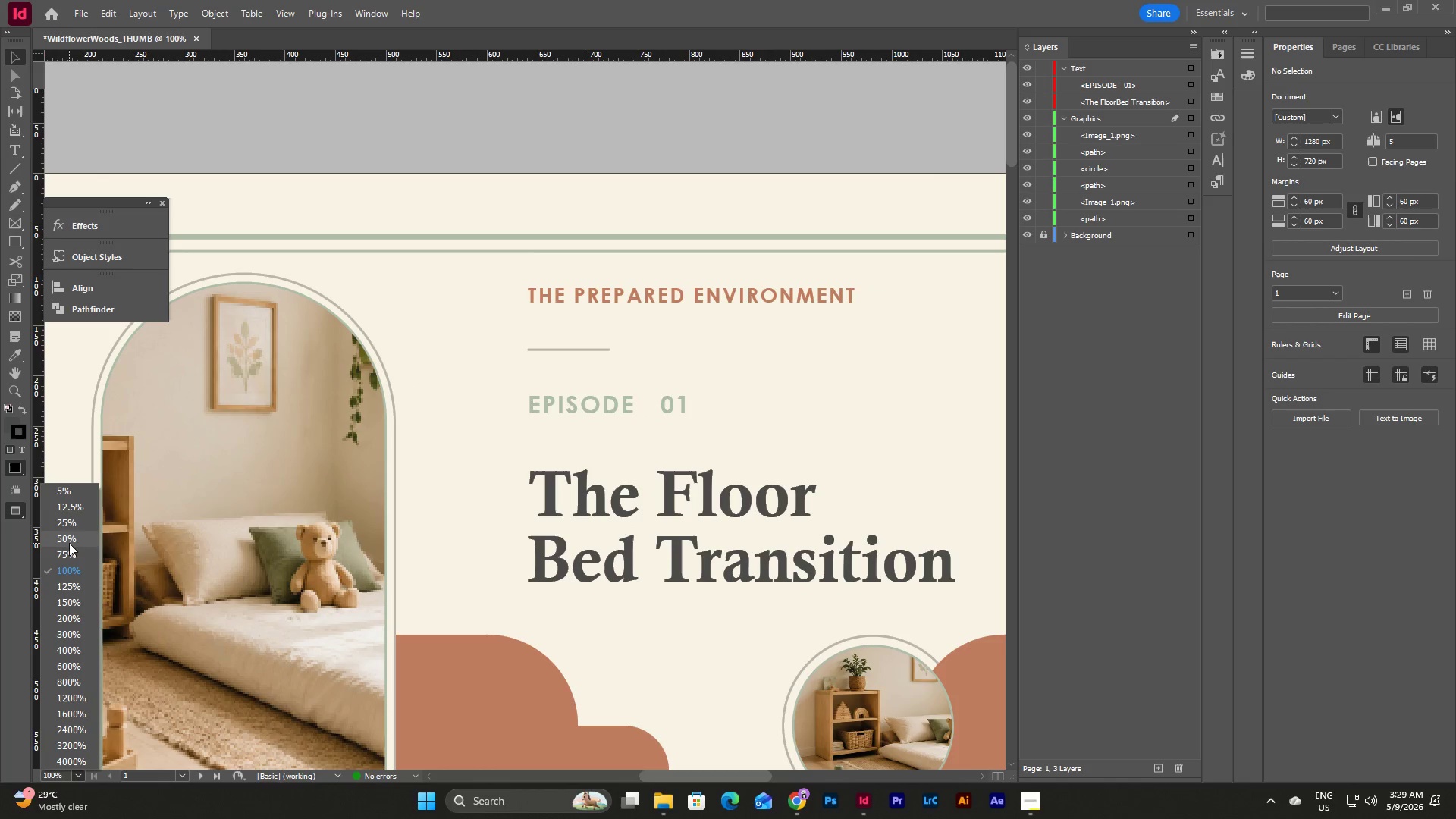 
left_click([69, 543])
 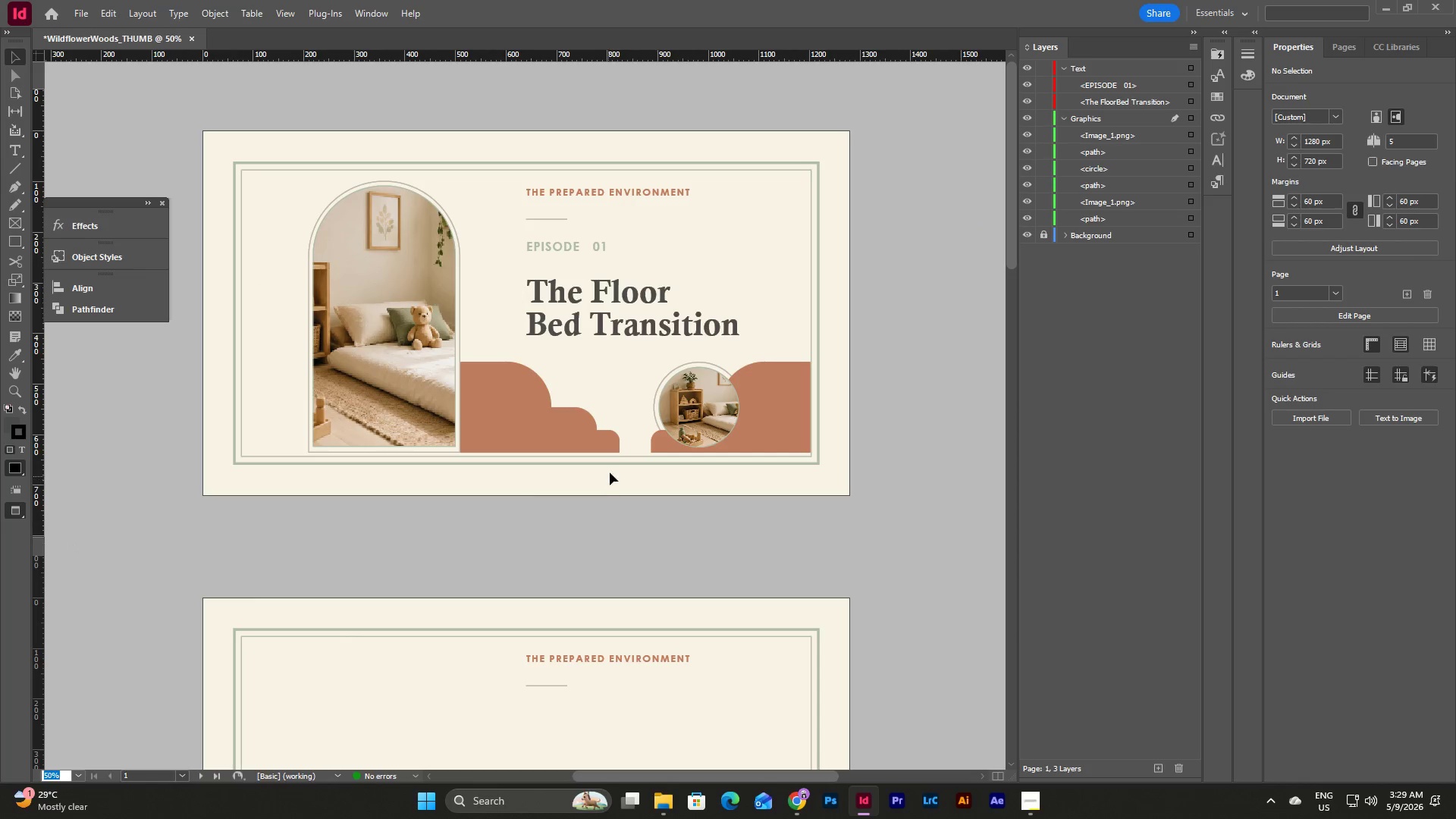 
scroll: coordinate [613, 469], scroll_direction: up, amount: 4.0
 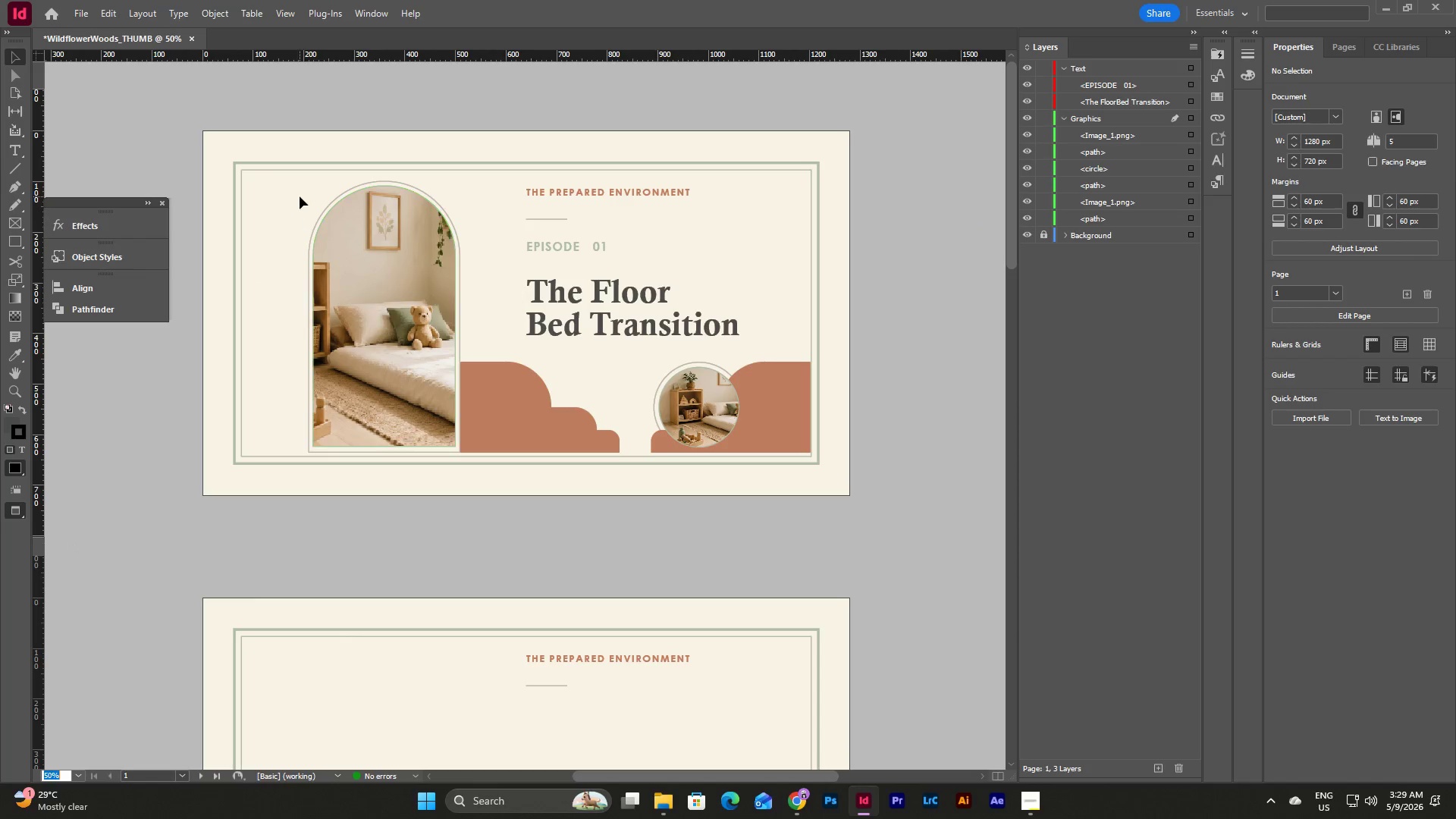 
left_click_drag(start_coordinate=[293, 189], to_coordinate=[779, 450])
 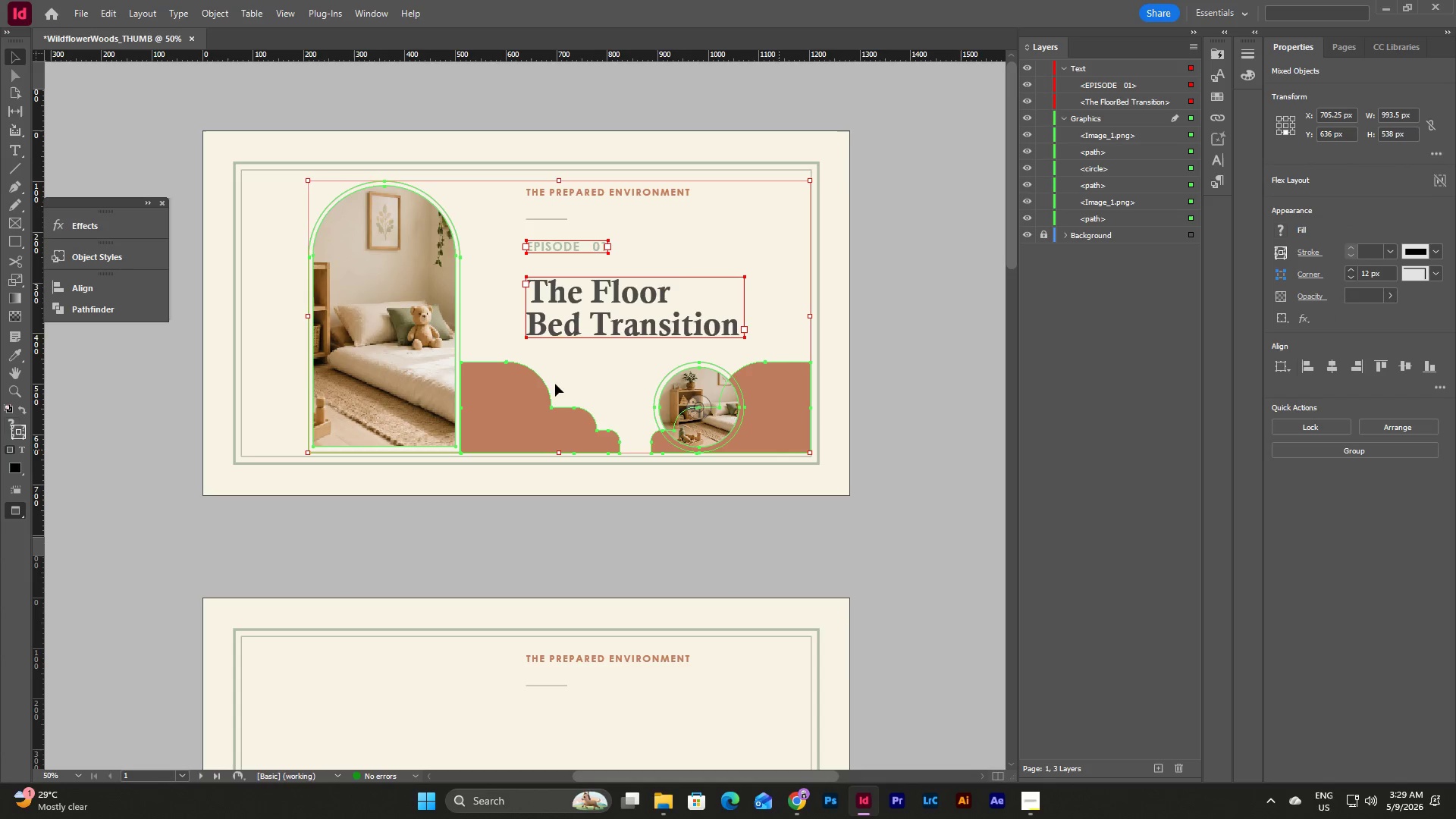 
left_click([275, 237])
 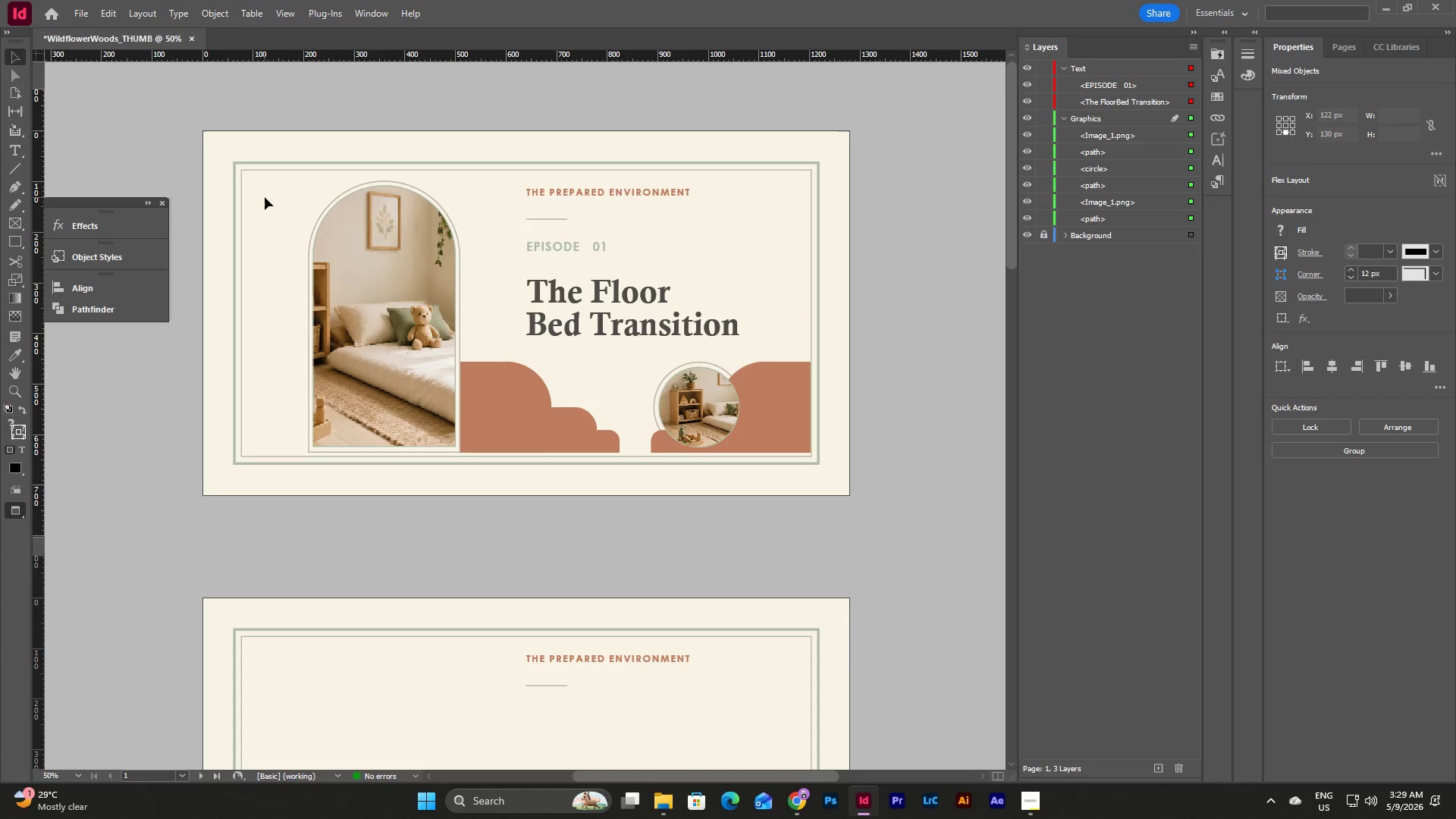 
left_click_drag(start_coordinate=[265, 197], to_coordinate=[832, 488])
 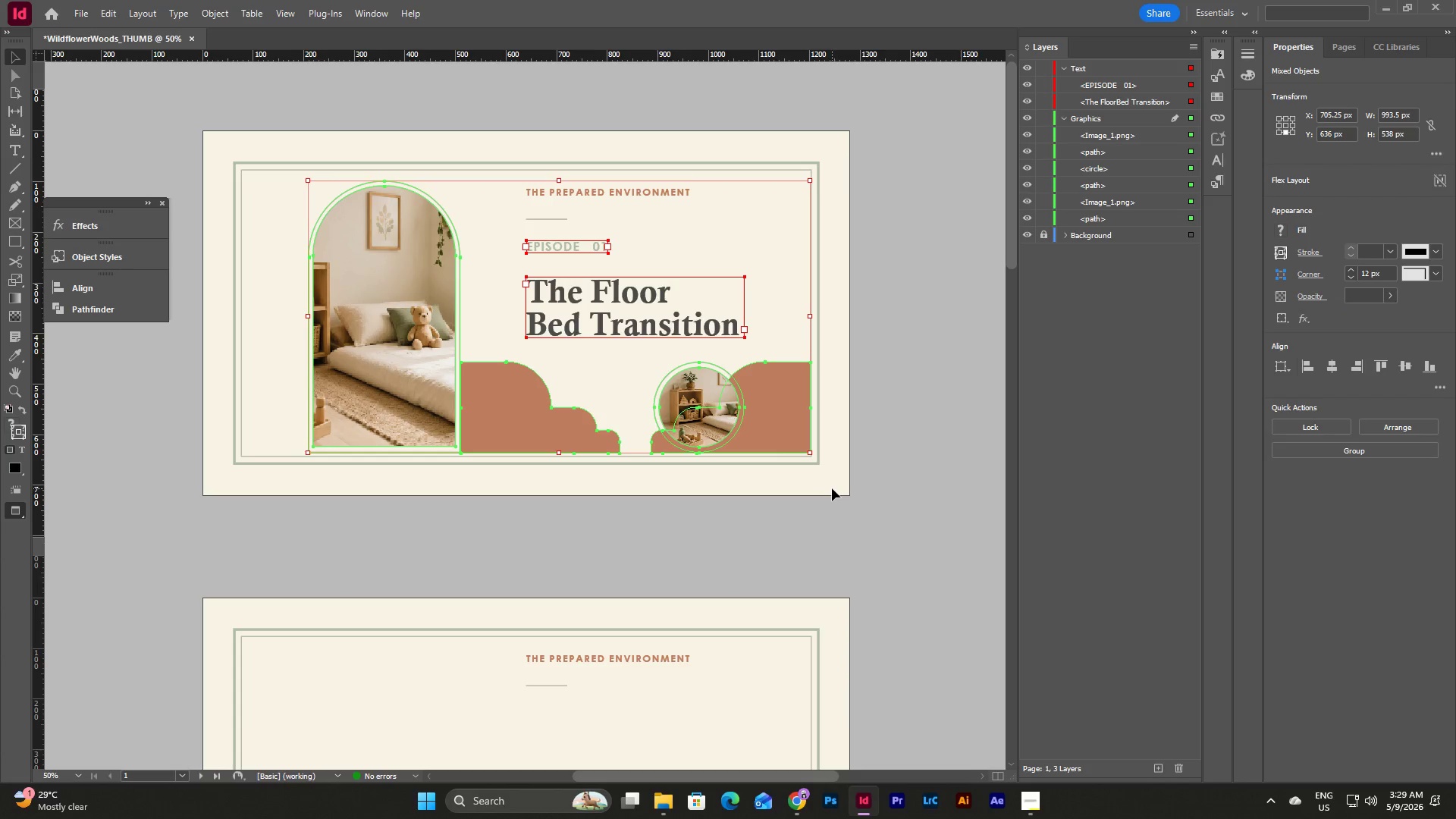 
key(Control+C)
 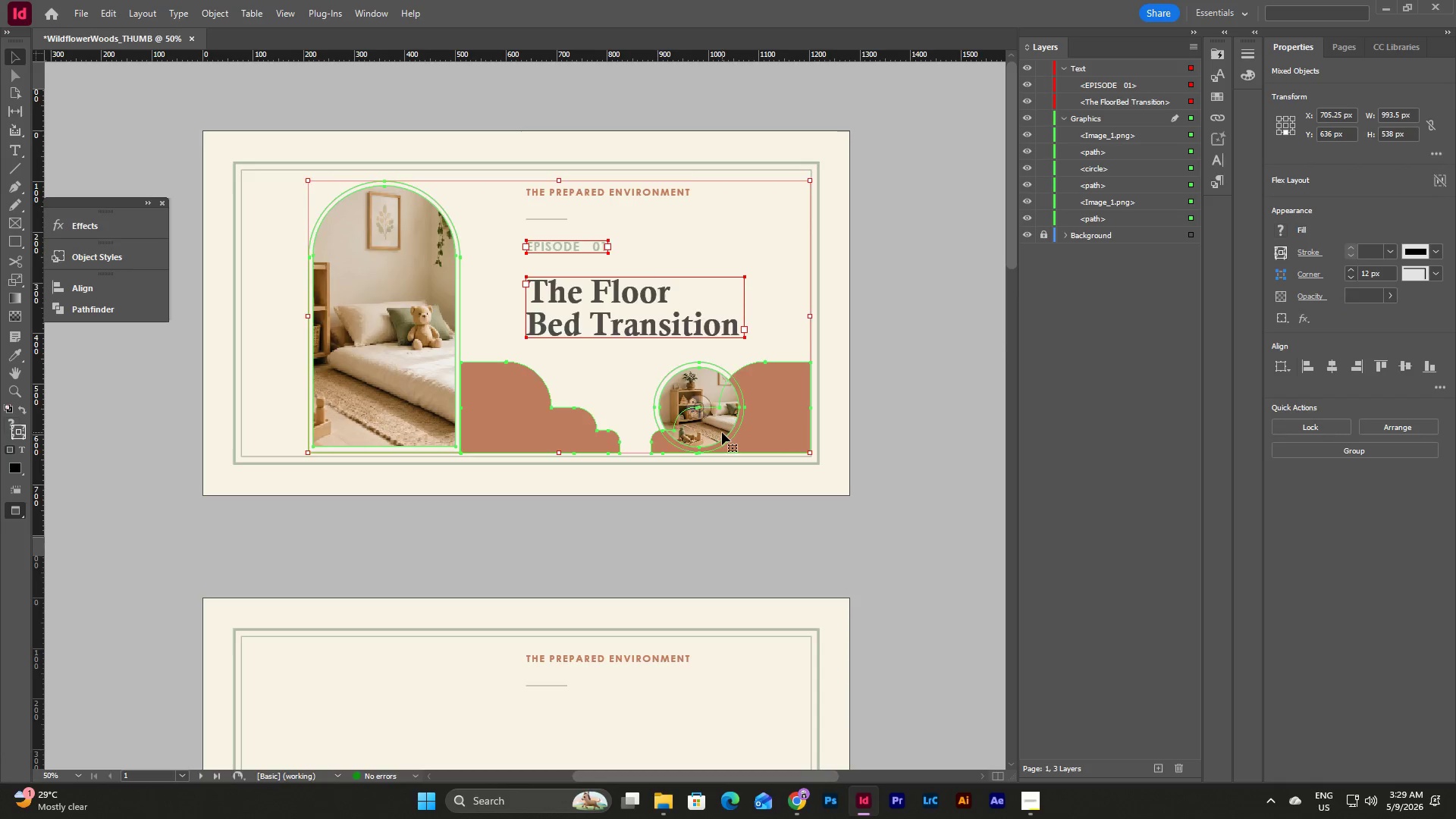 
left_click([469, 460])
 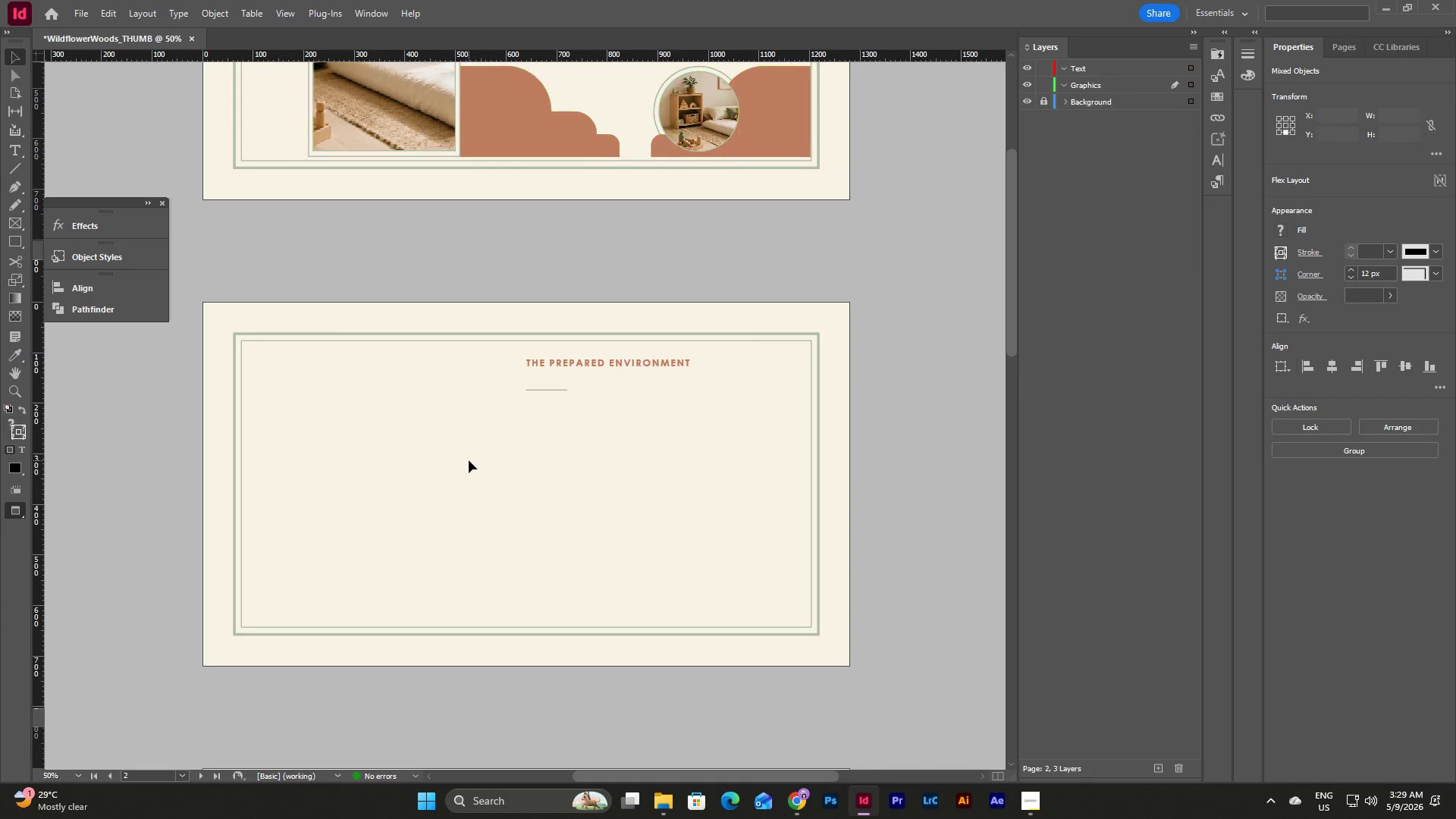 
scroll: coordinate [722, 432], scroll_direction: down, amount: 5.0
 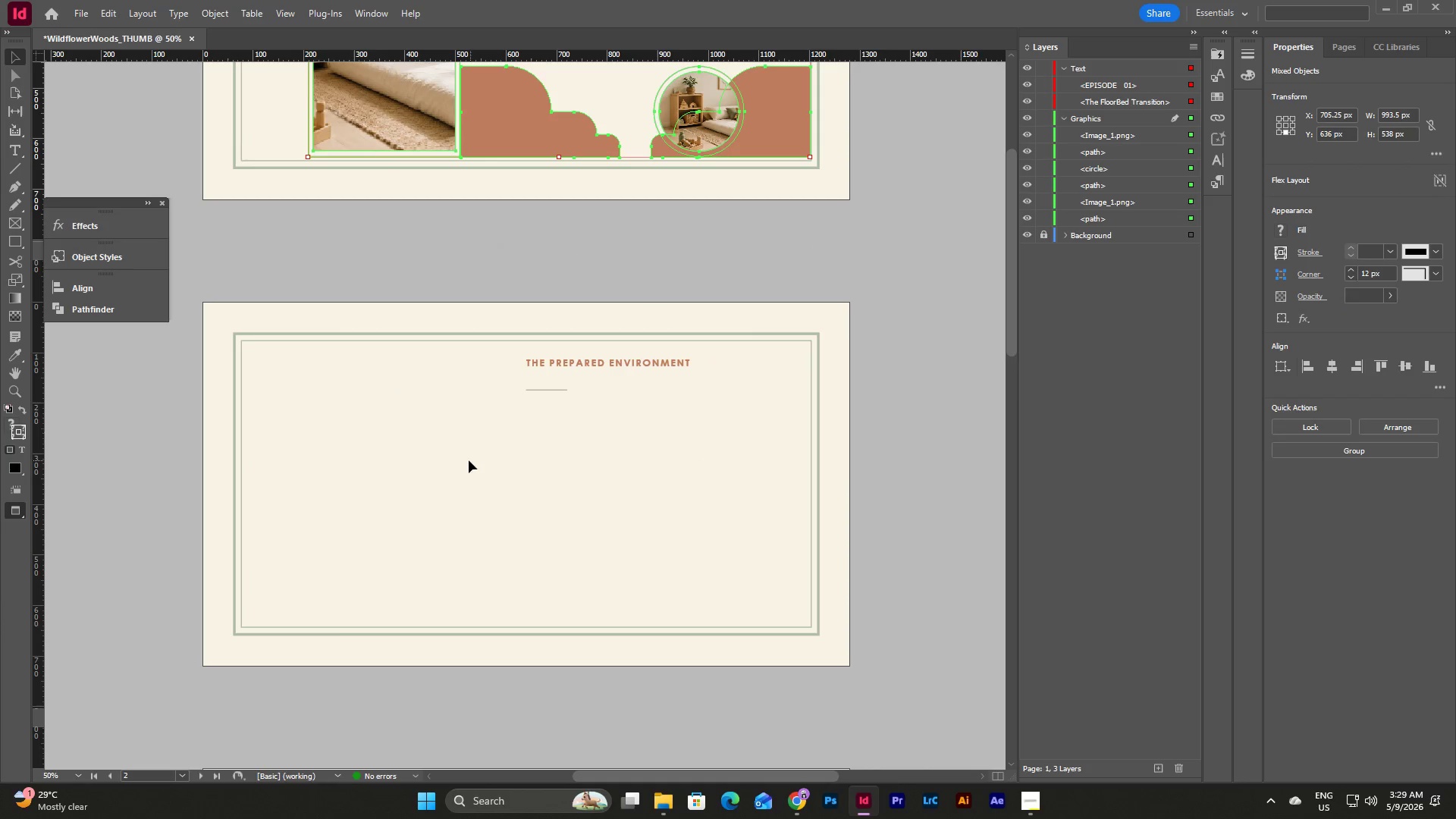 
key(Control+V)
 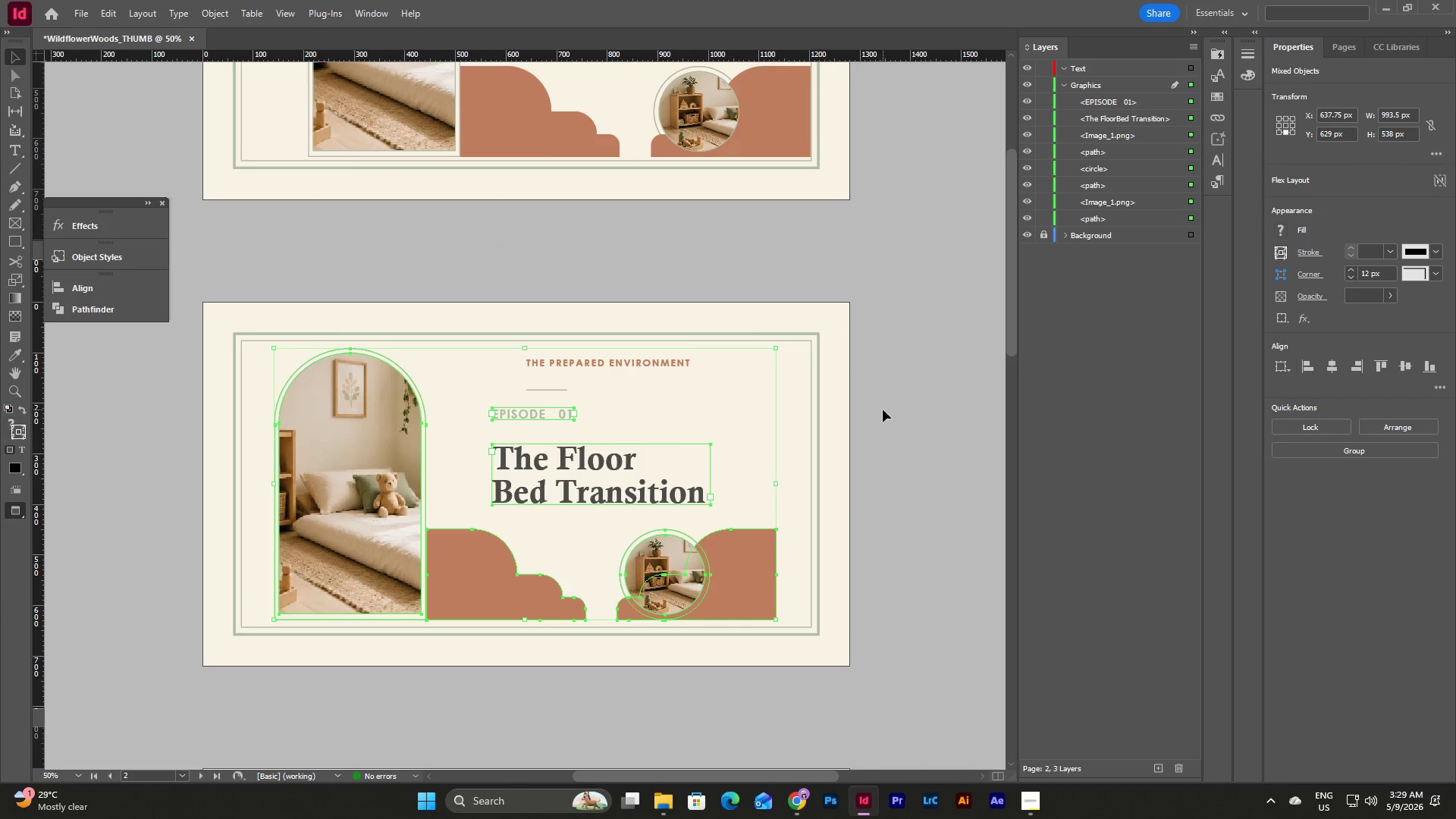 
scroll: coordinate [804, 240], scroll_direction: up, amount: 5.0
 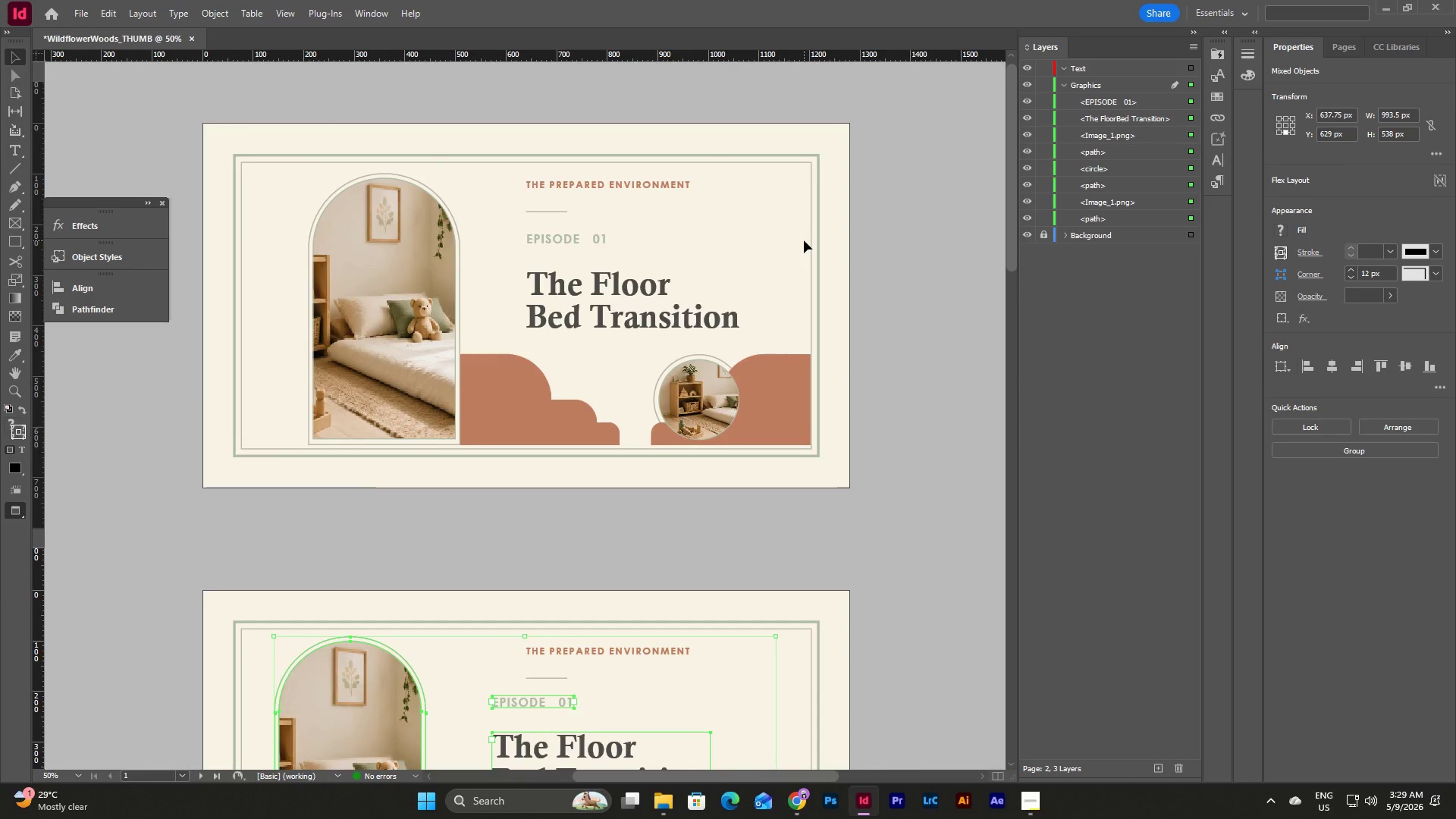 
scroll: coordinate [804, 240], scroll_direction: down, amount: 4.0
 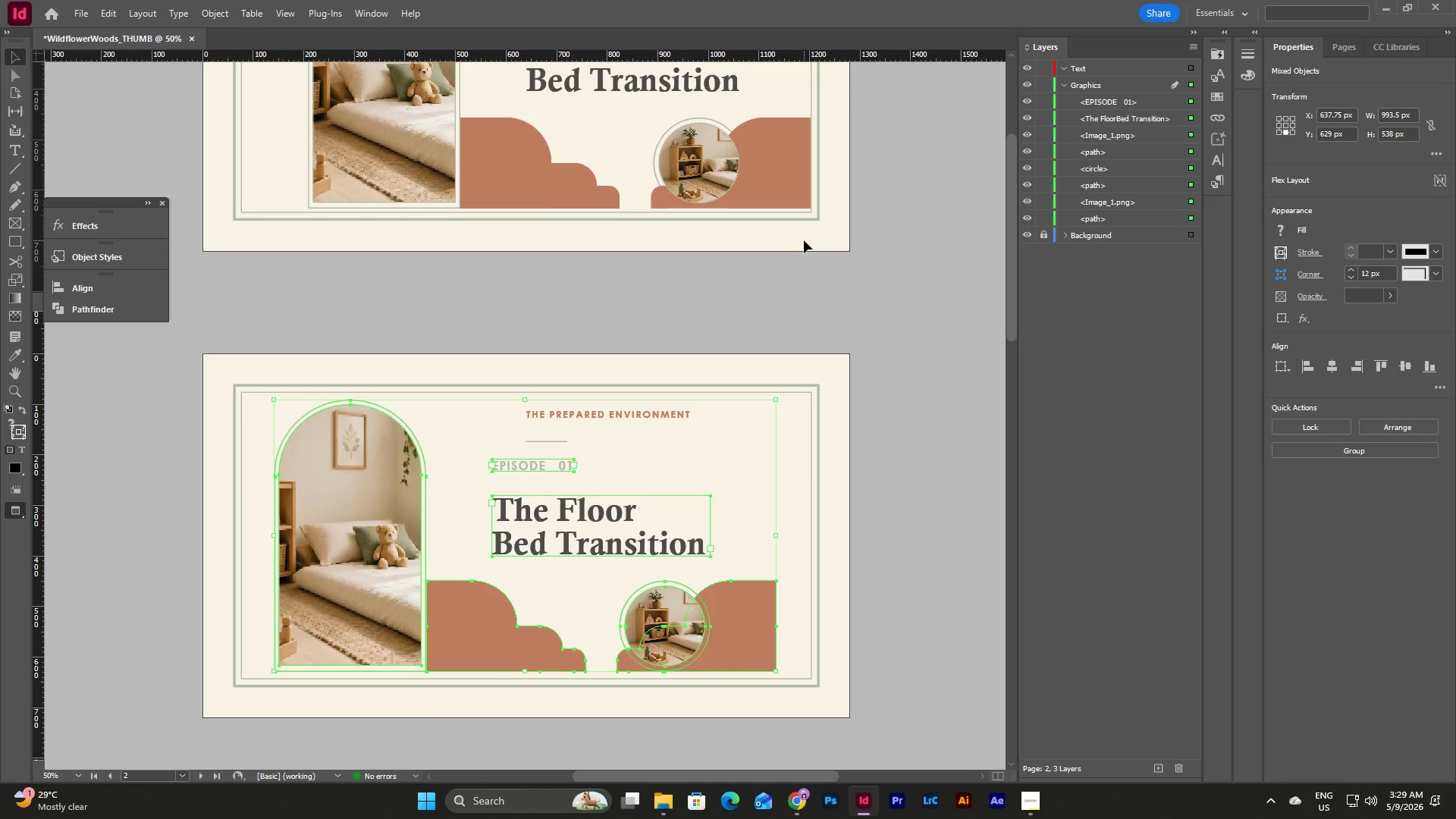 
scroll: coordinate [804, 240], scroll_direction: up, amount: 2.0
 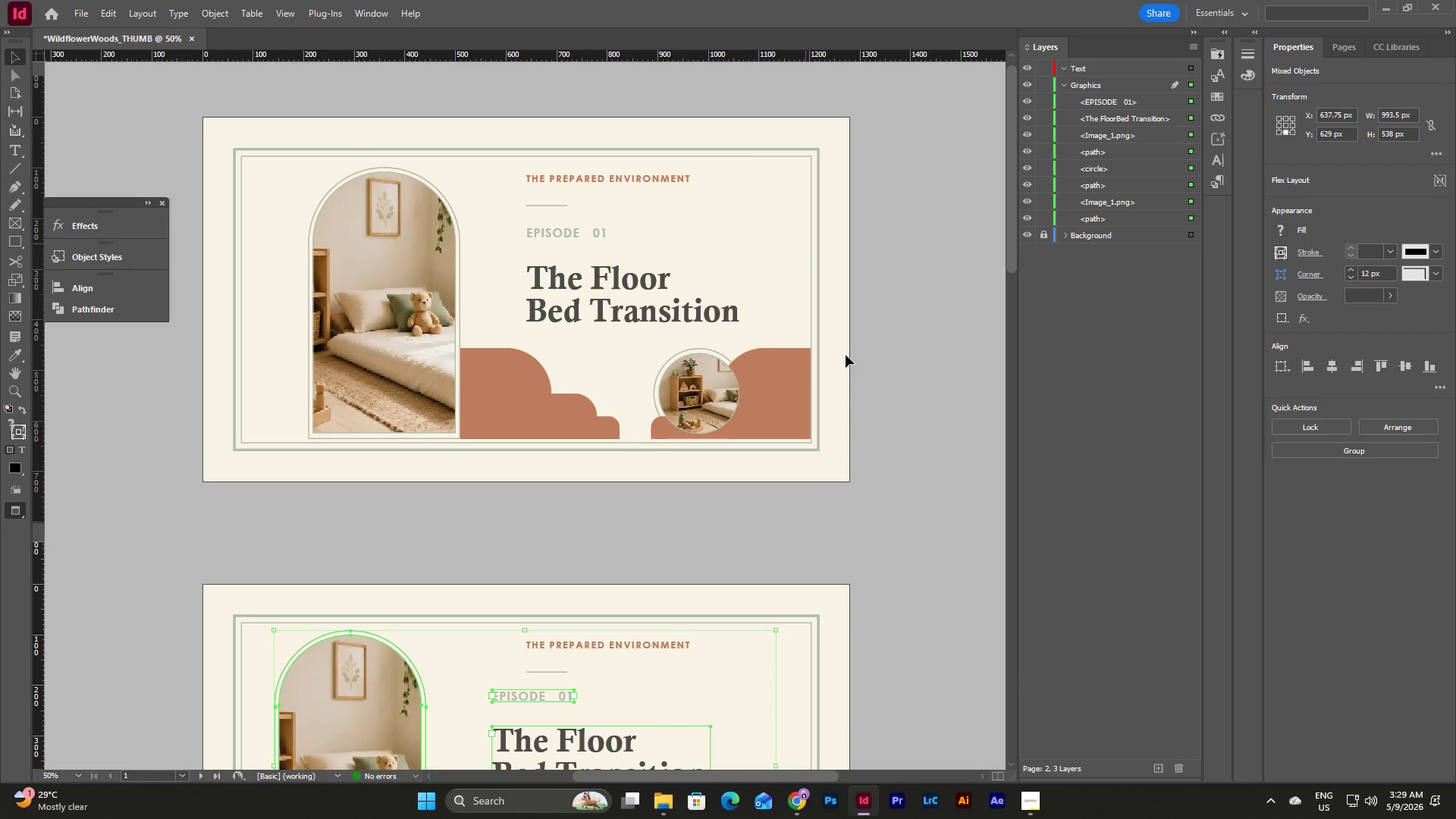 
left_click([843, 449])
 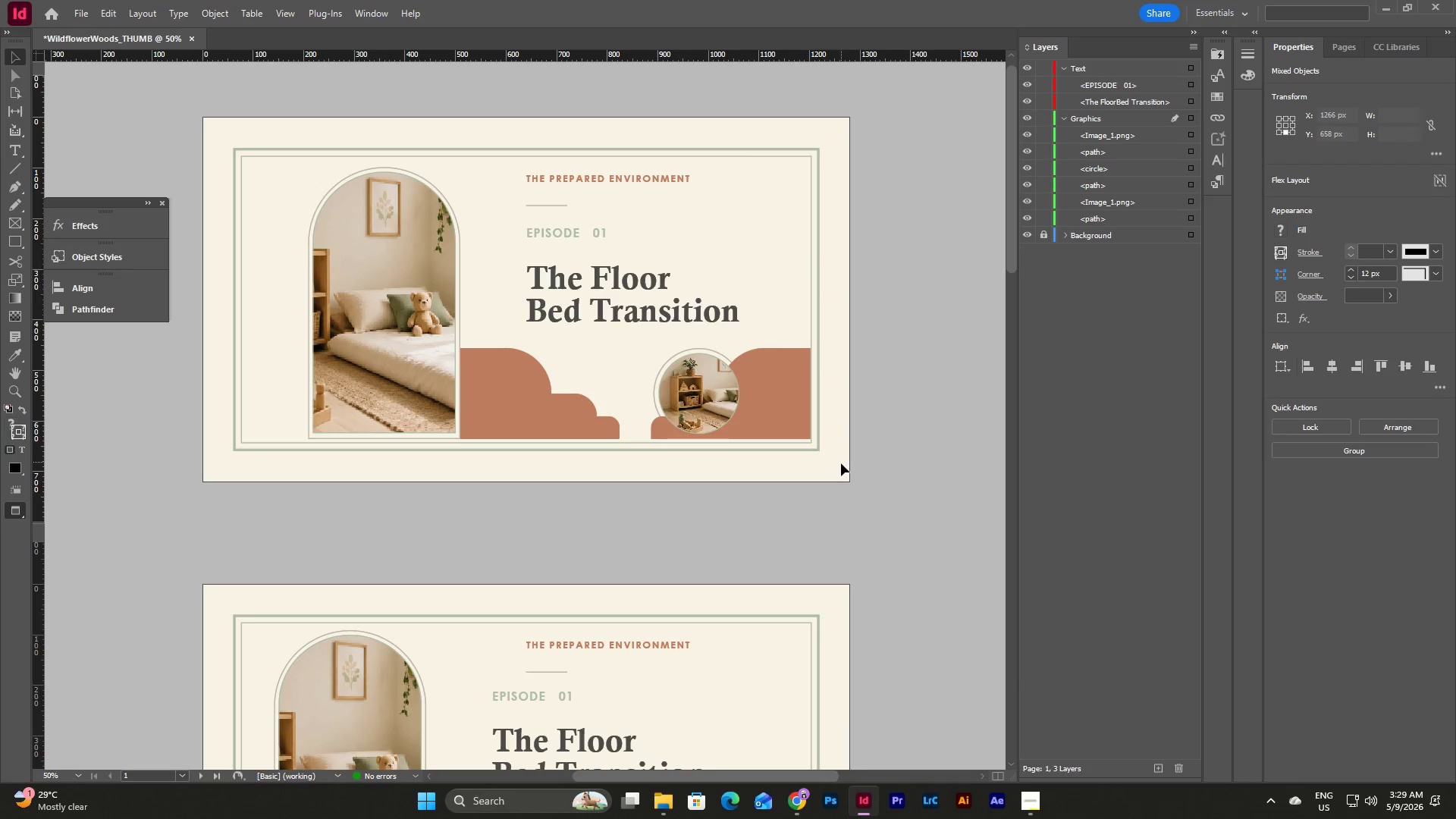 
left_click_drag(start_coordinate=[841, 463], to_coordinate=[281, 132])
 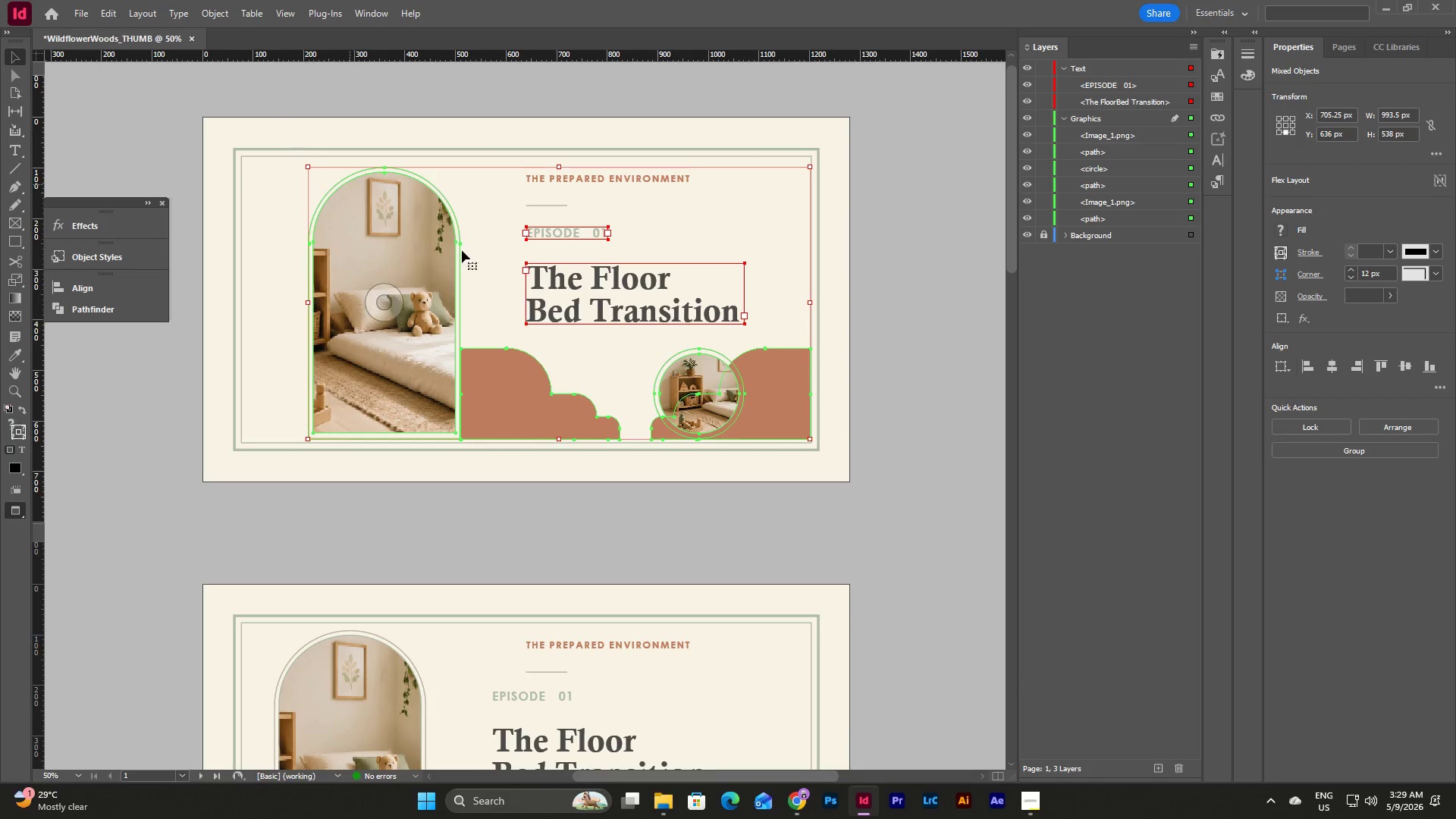 
scroll: coordinate [604, 351], scroll_direction: down, amount: 5.0
 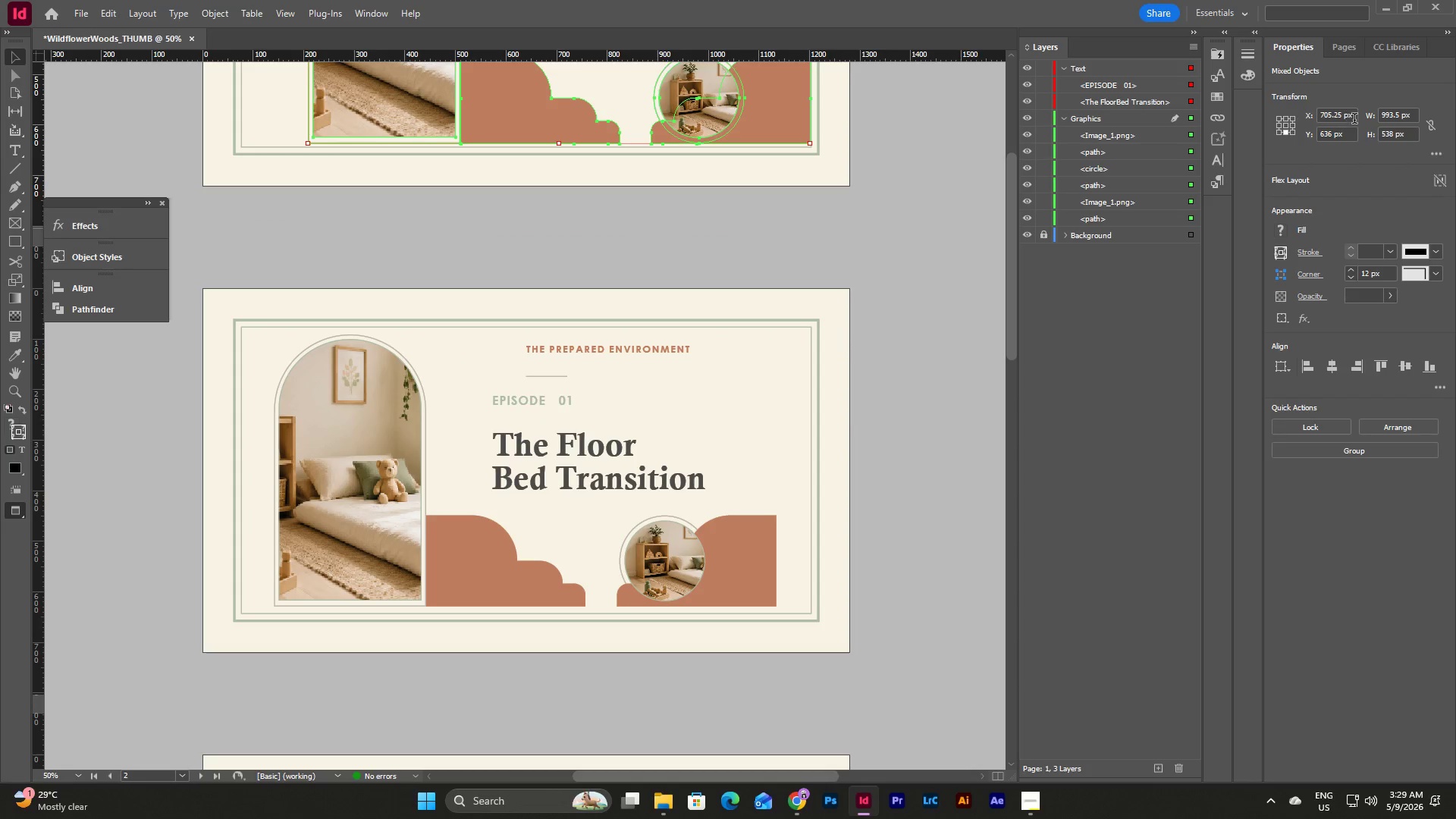 
left_click_drag(start_coordinate=[1354, 118], to_coordinate=[1273, 120])
 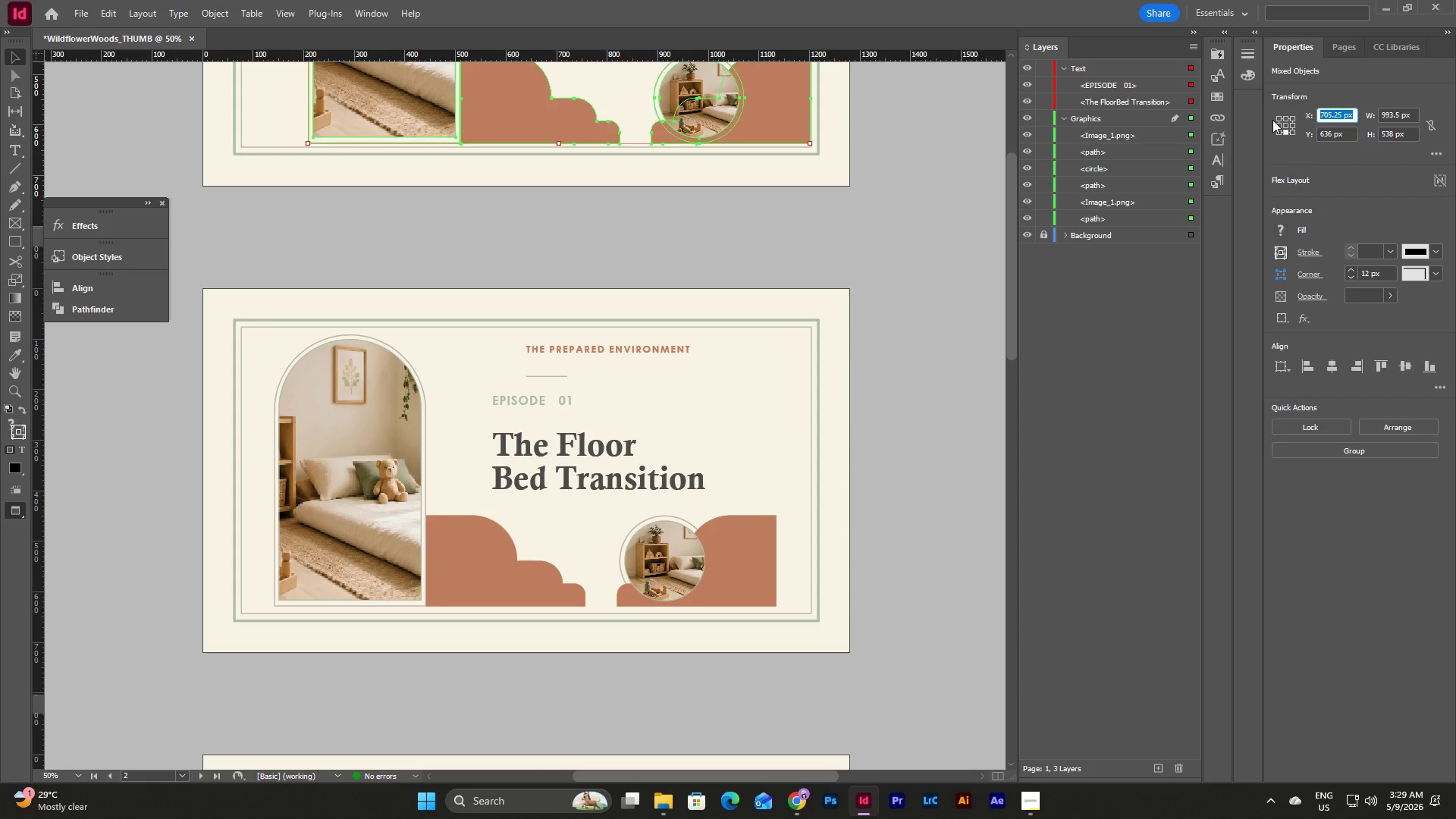 
key(Control+C)
 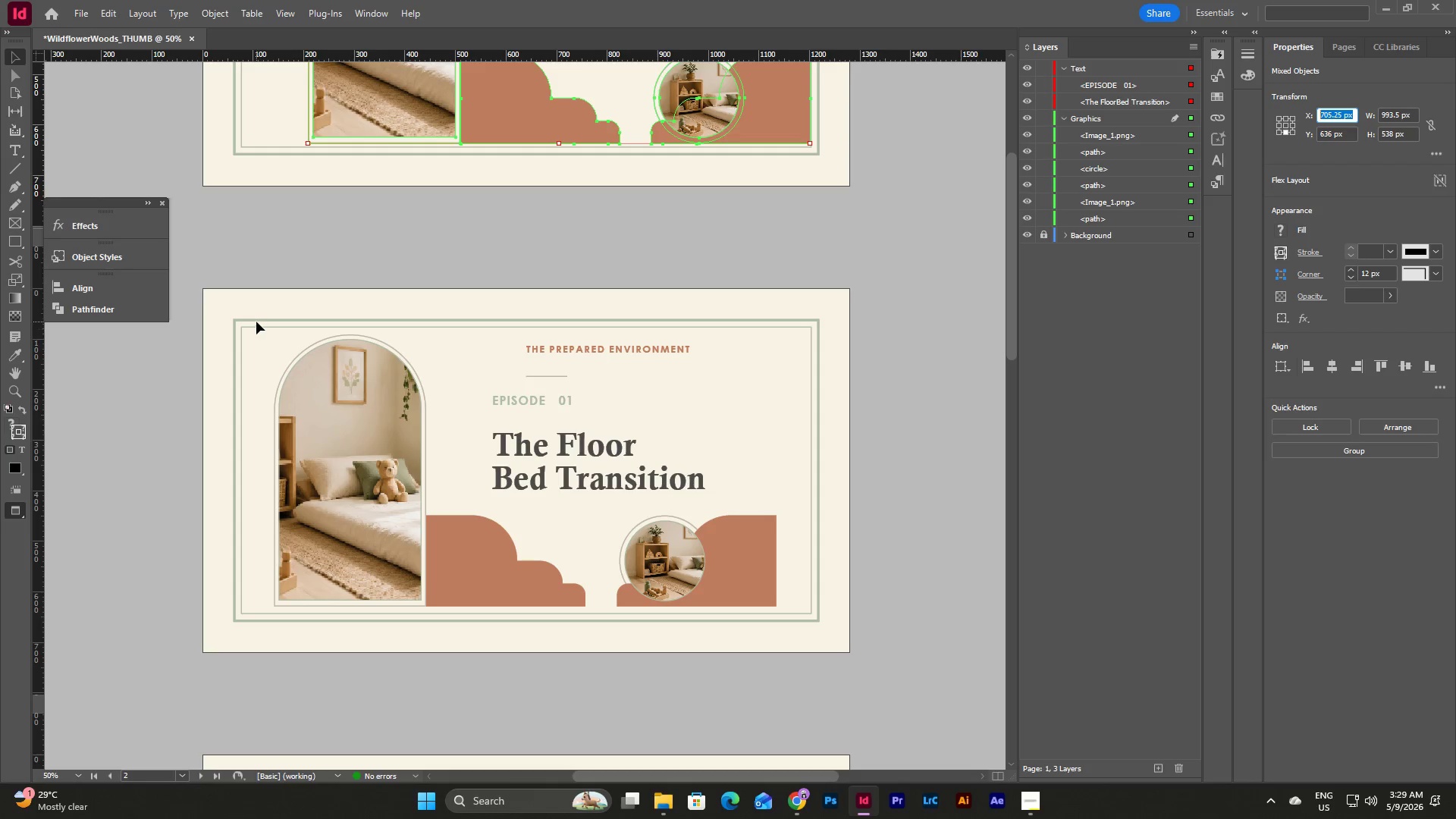 
left_click_drag(start_coordinate=[240, 309], to_coordinate=[850, 654])
 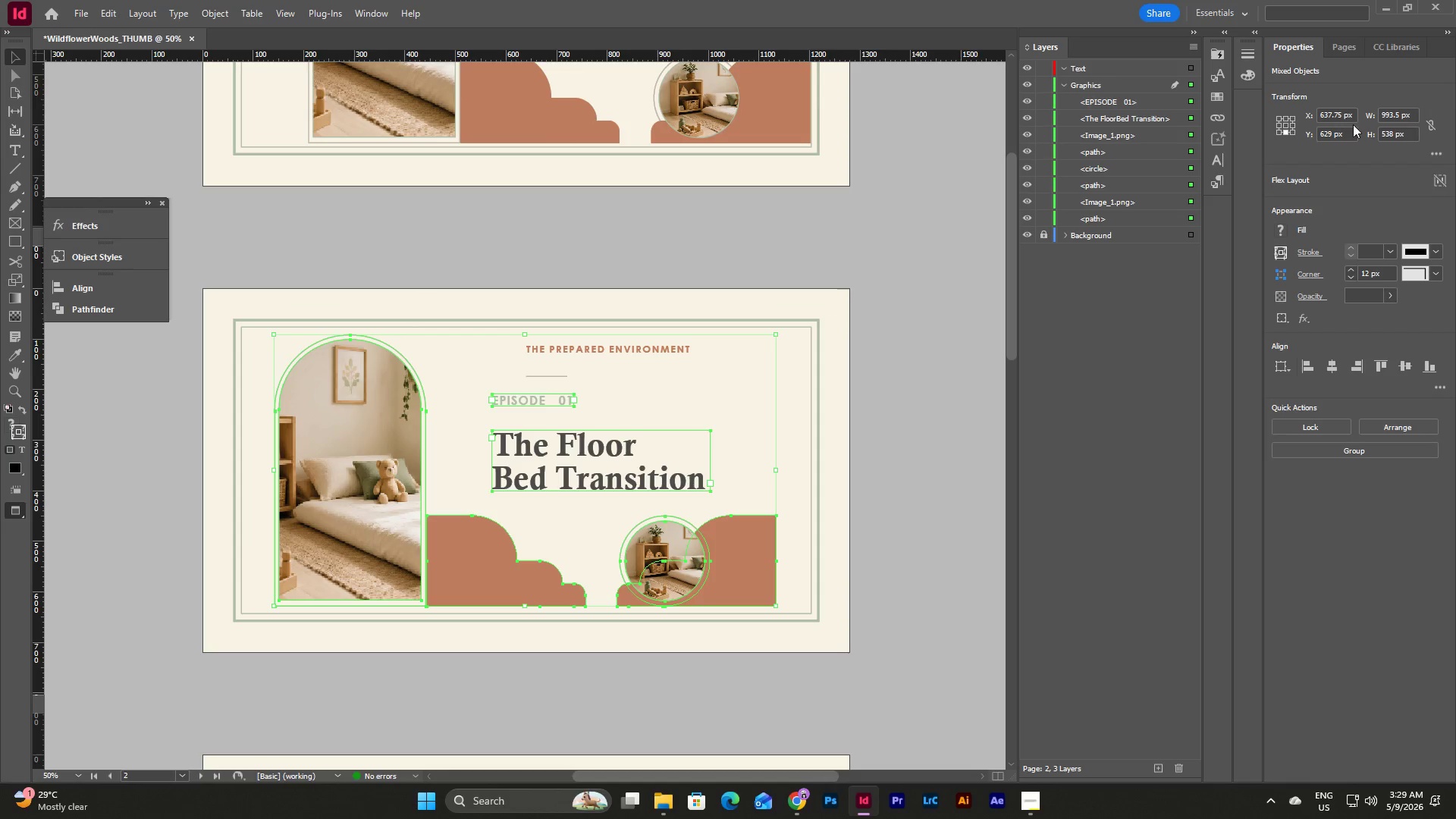 
left_click_drag(start_coordinate=[1354, 116], to_coordinate=[1266, 127])
 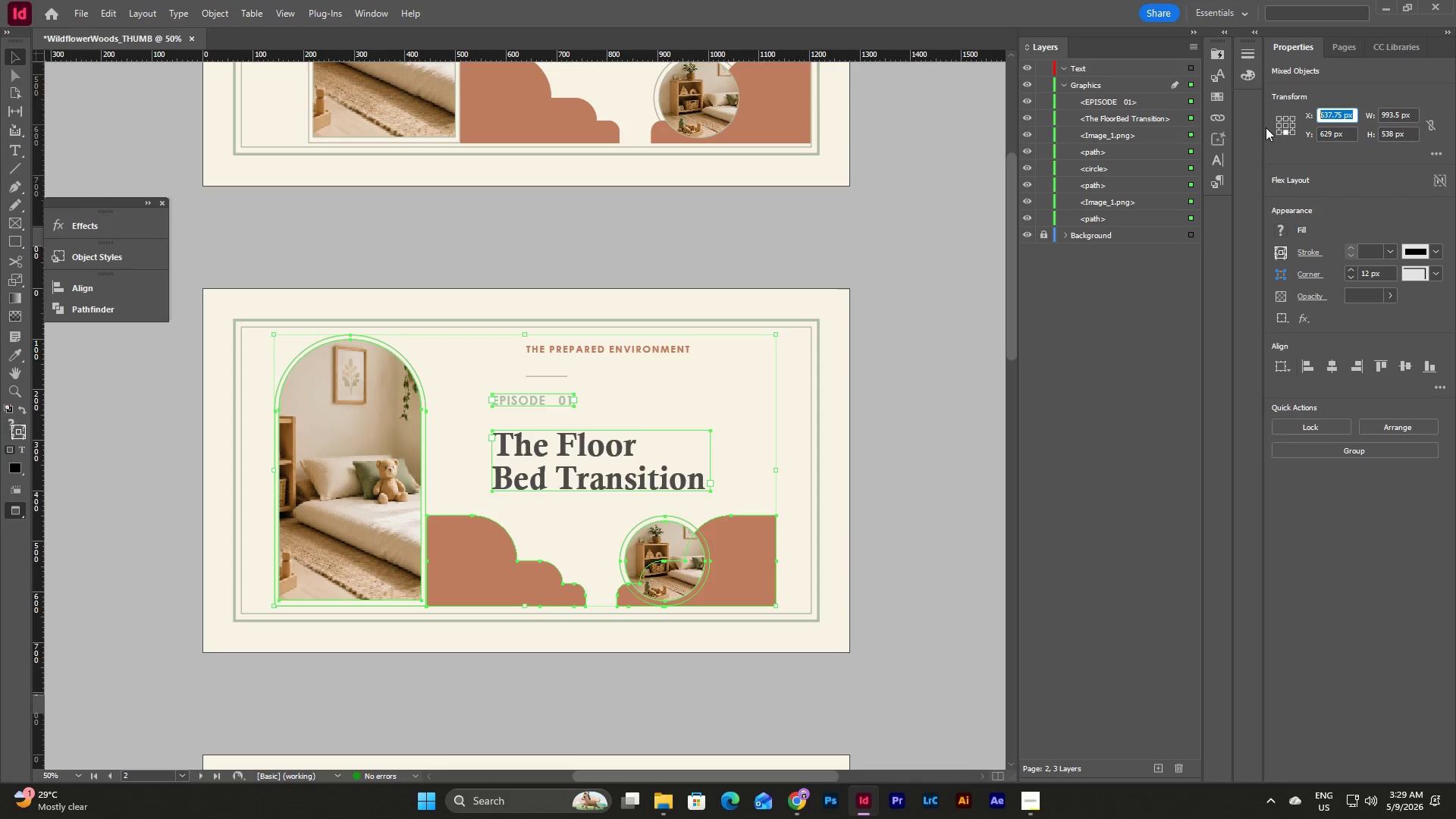 
key(Control+V)
 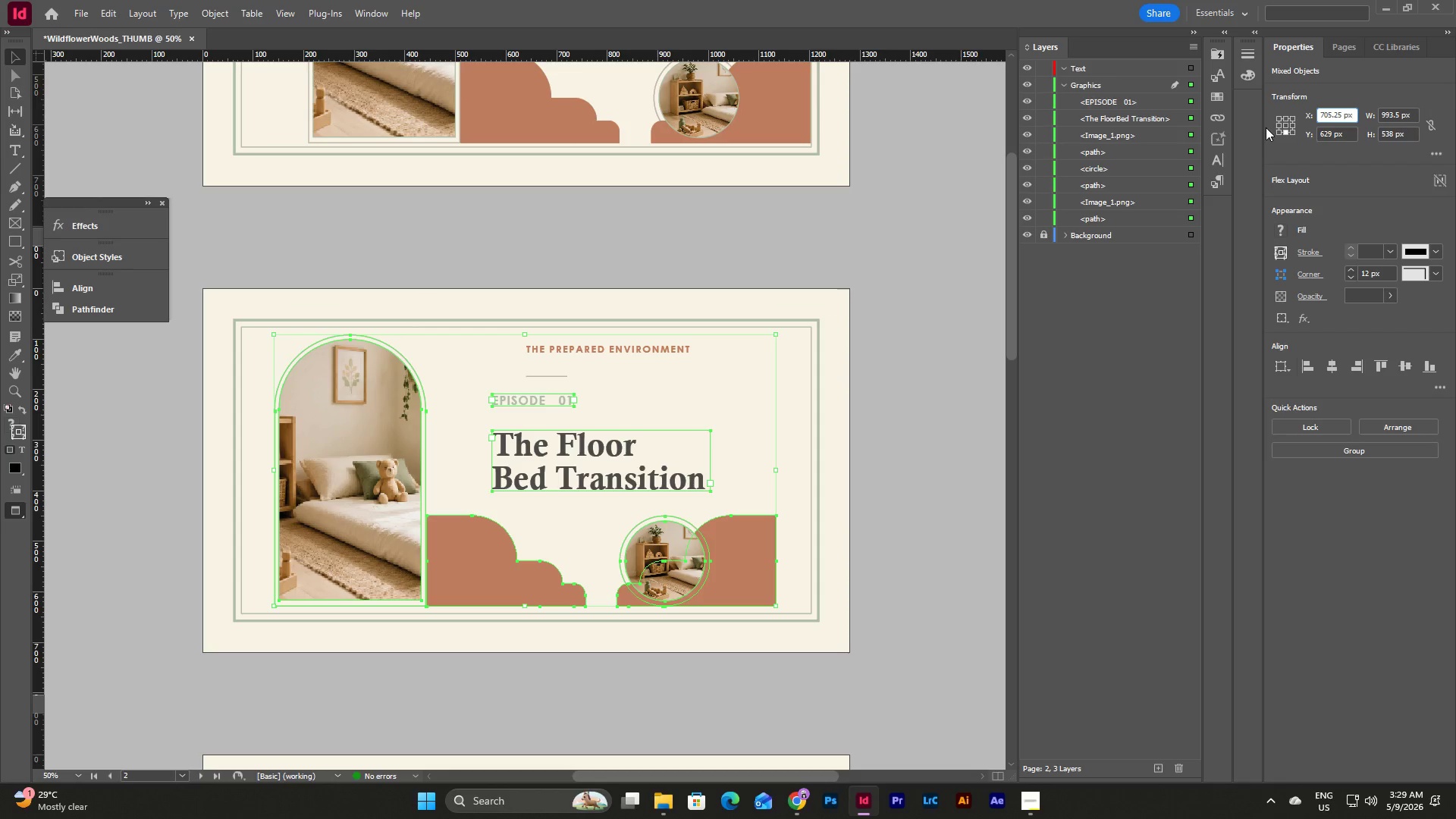 
key(NumpadEnter)
 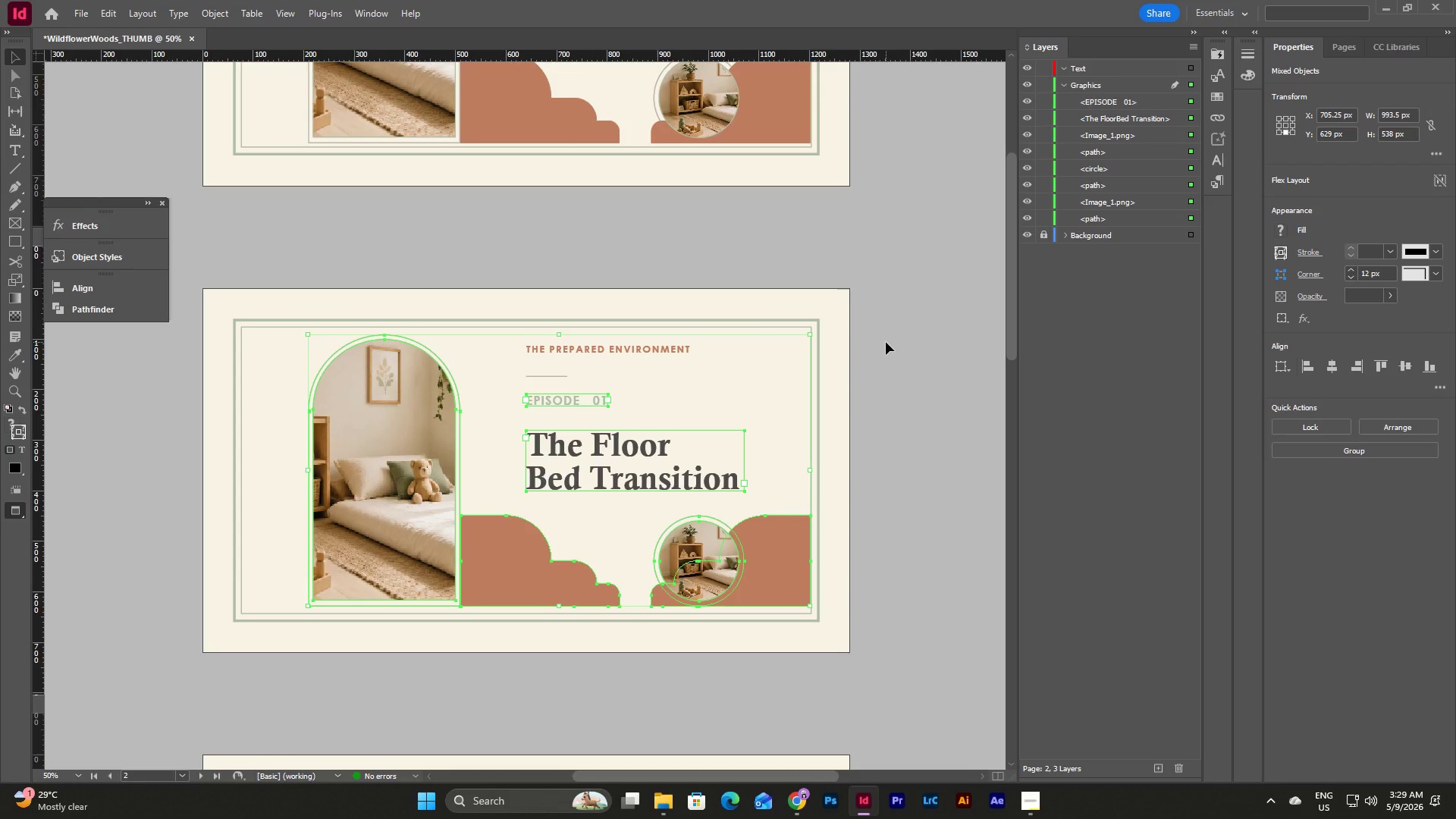 
left_click([886, 342])
 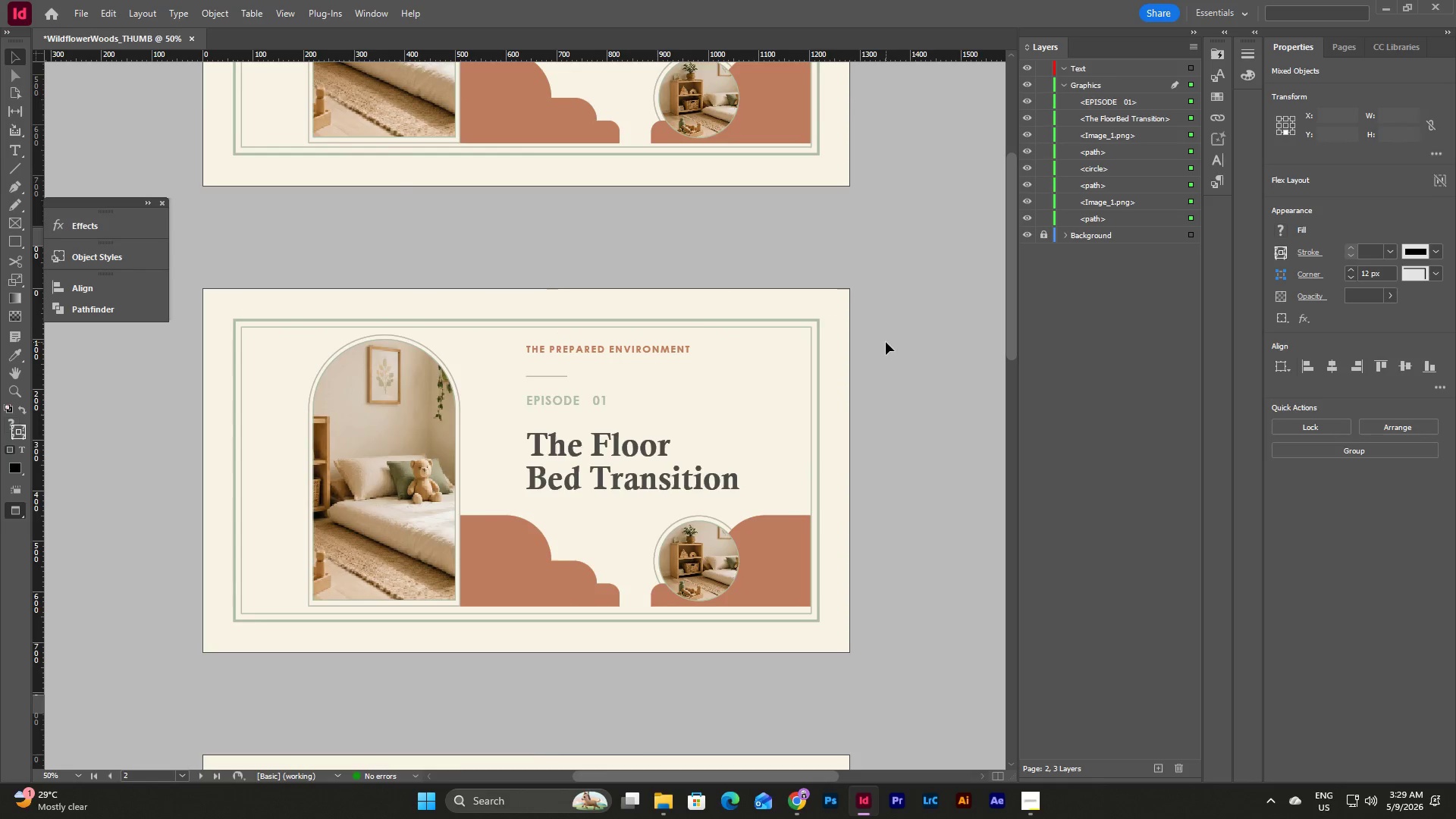 
scroll: coordinate [886, 342], scroll_direction: up, amount: 5.0
 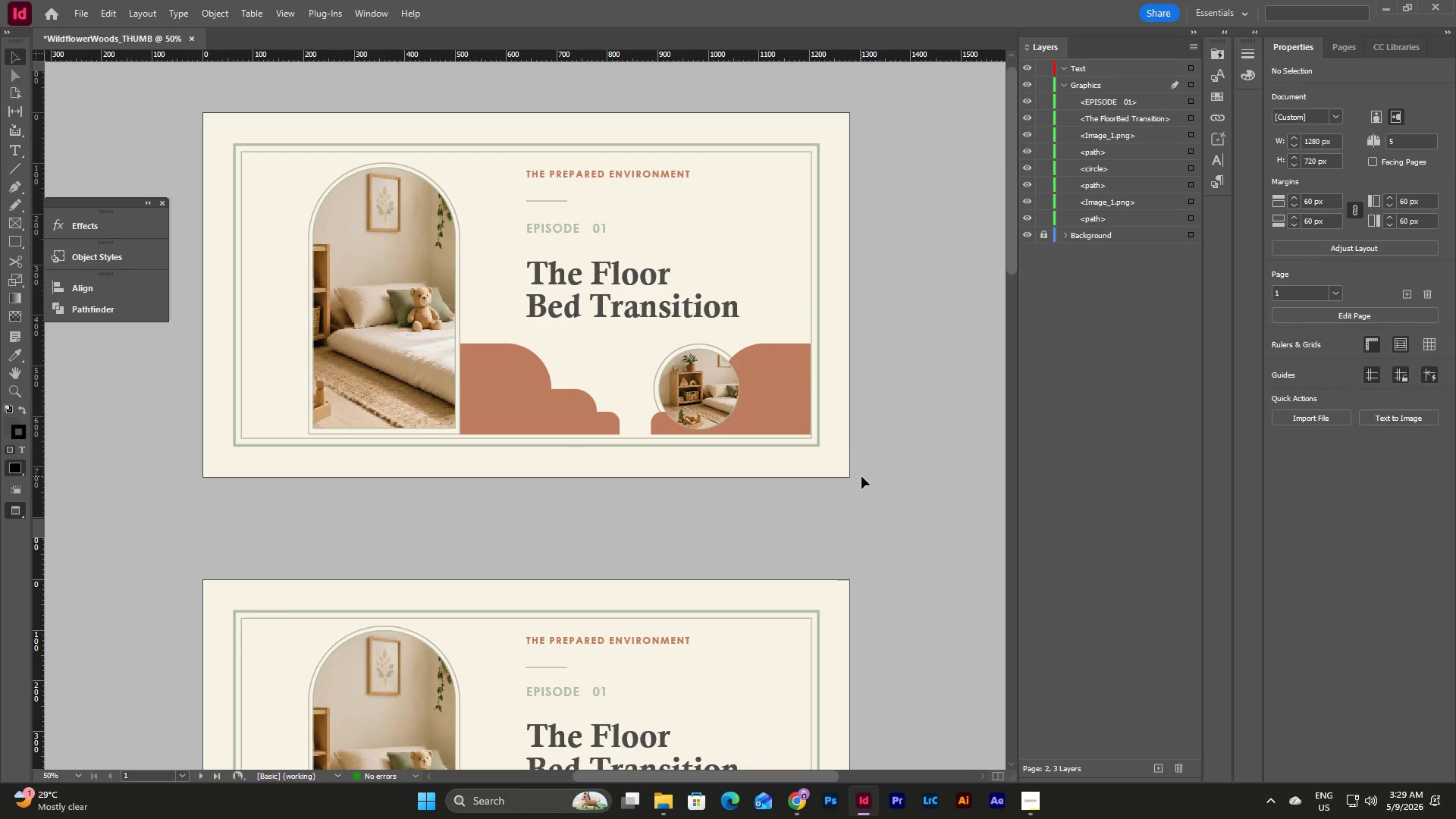 
left_click_drag(start_coordinate=[861, 476], to_coordinate=[193, 102])
 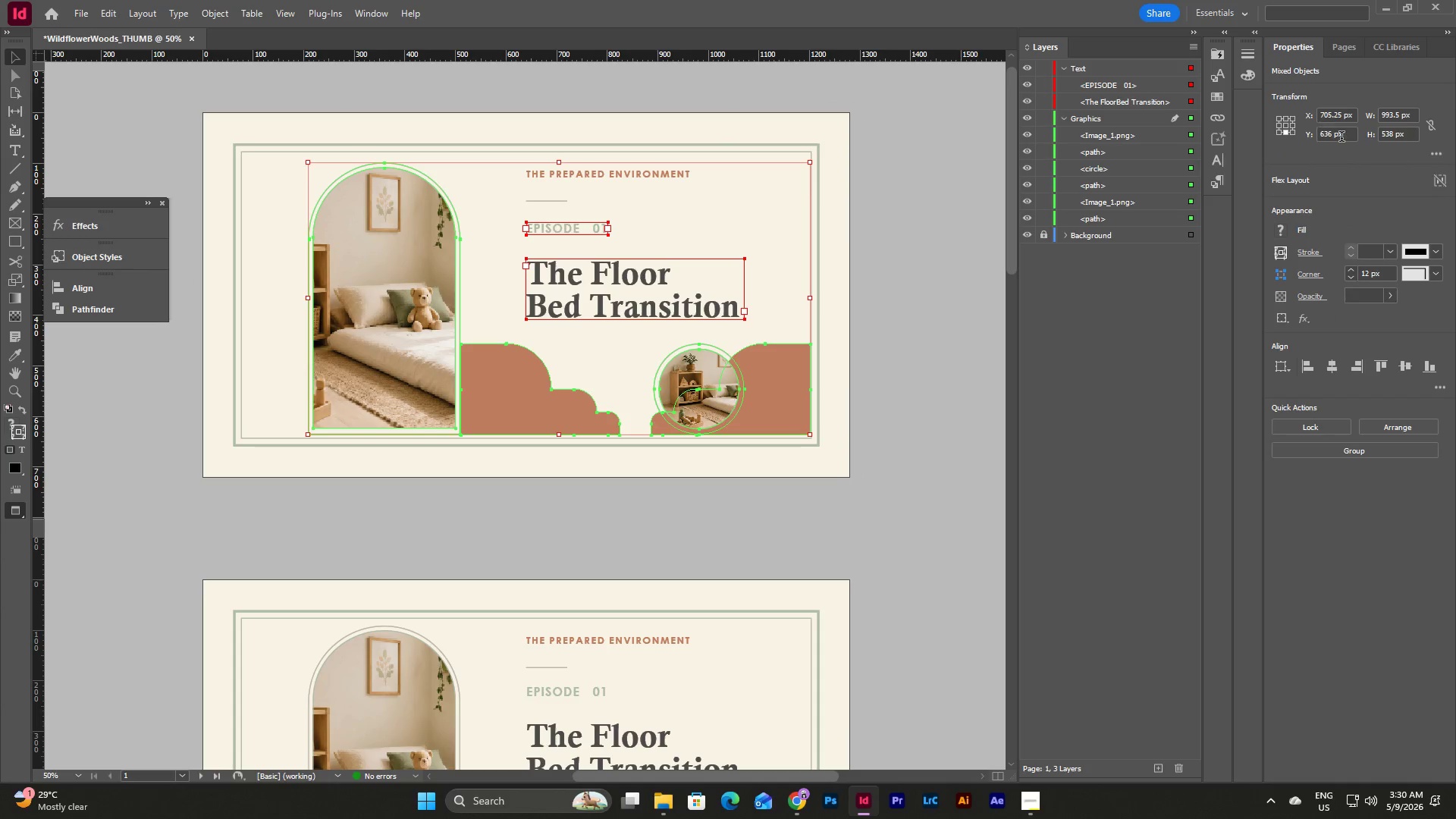 
left_click_drag(start_coordinate=[1347, 138], to_coordinate=[1307, 140])
 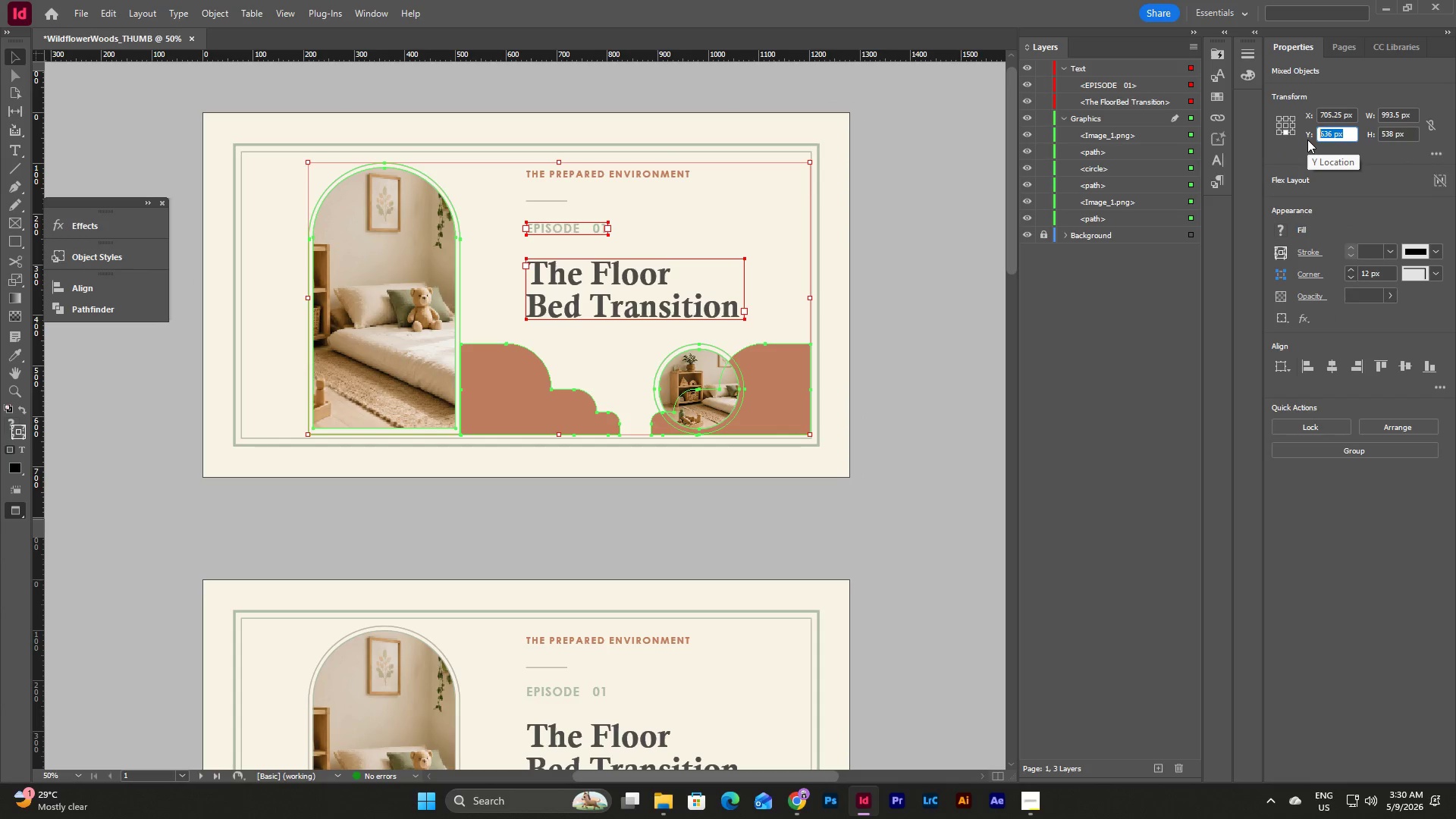 
key(Control+C)
 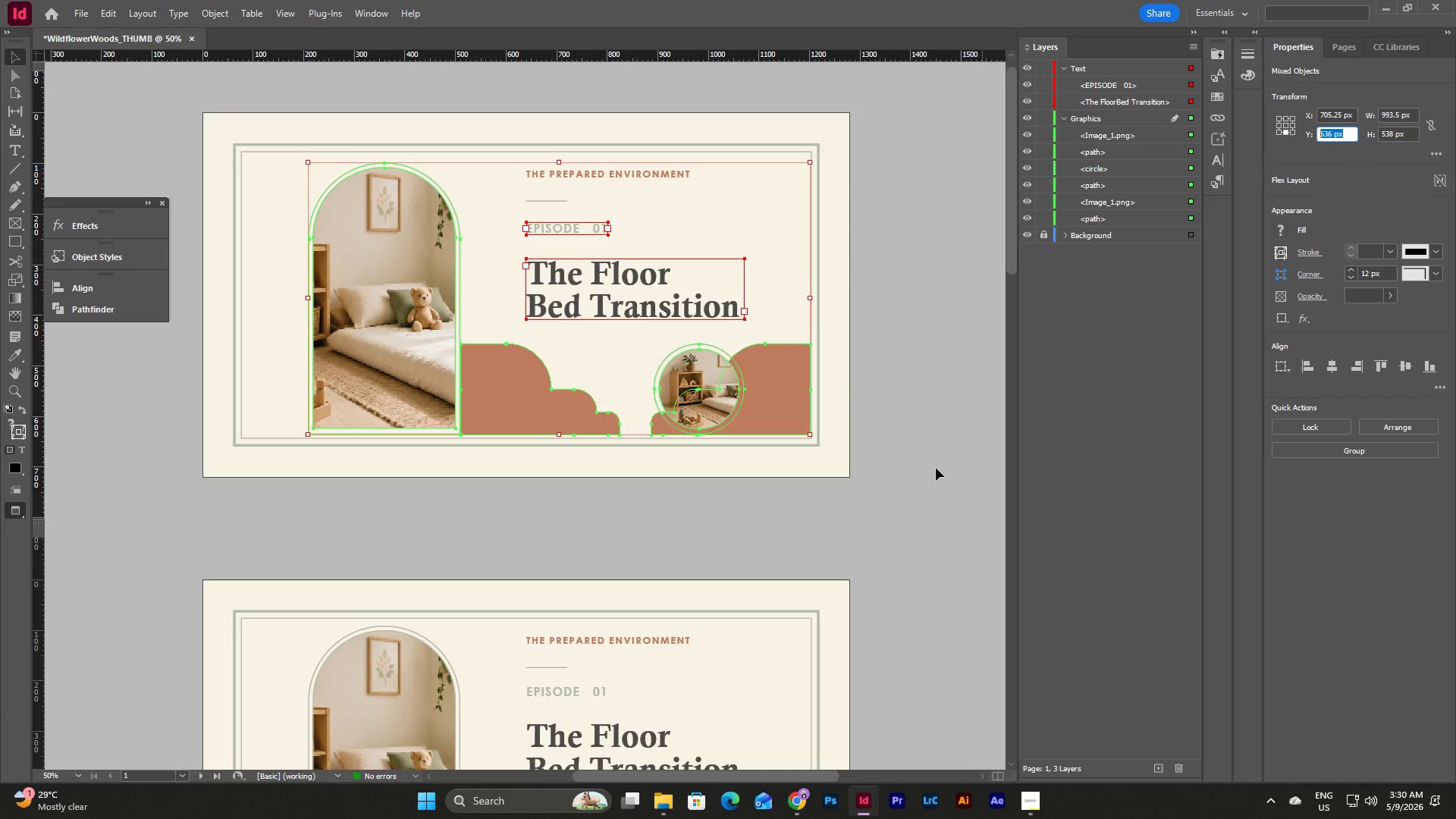 
scroll: coordinate [903, 419], scroll_direction: down, amount: 5.0
 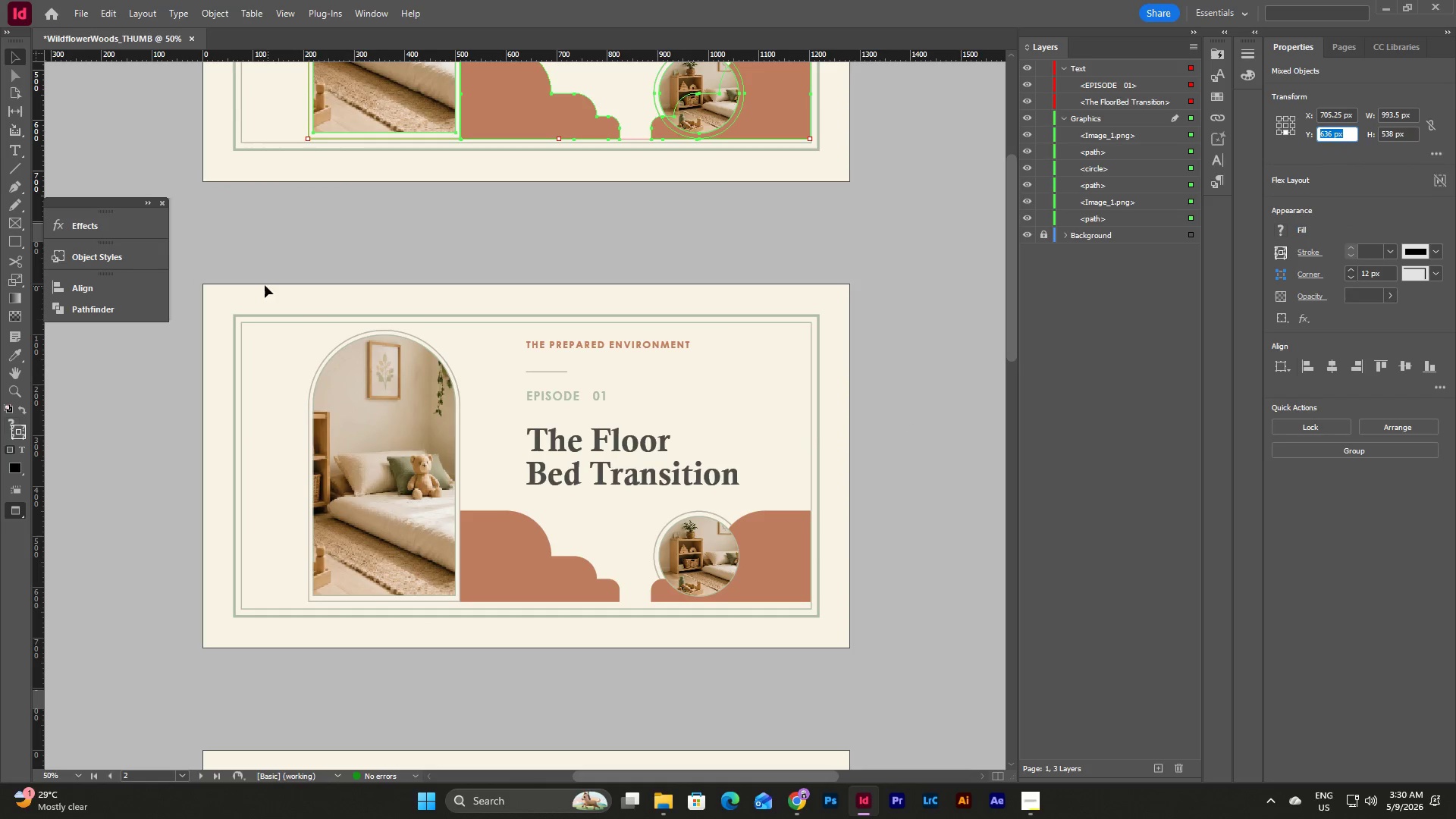 
left_click_drag(start_coordinate=[259, 285], to_coordinate=[843, 651])
 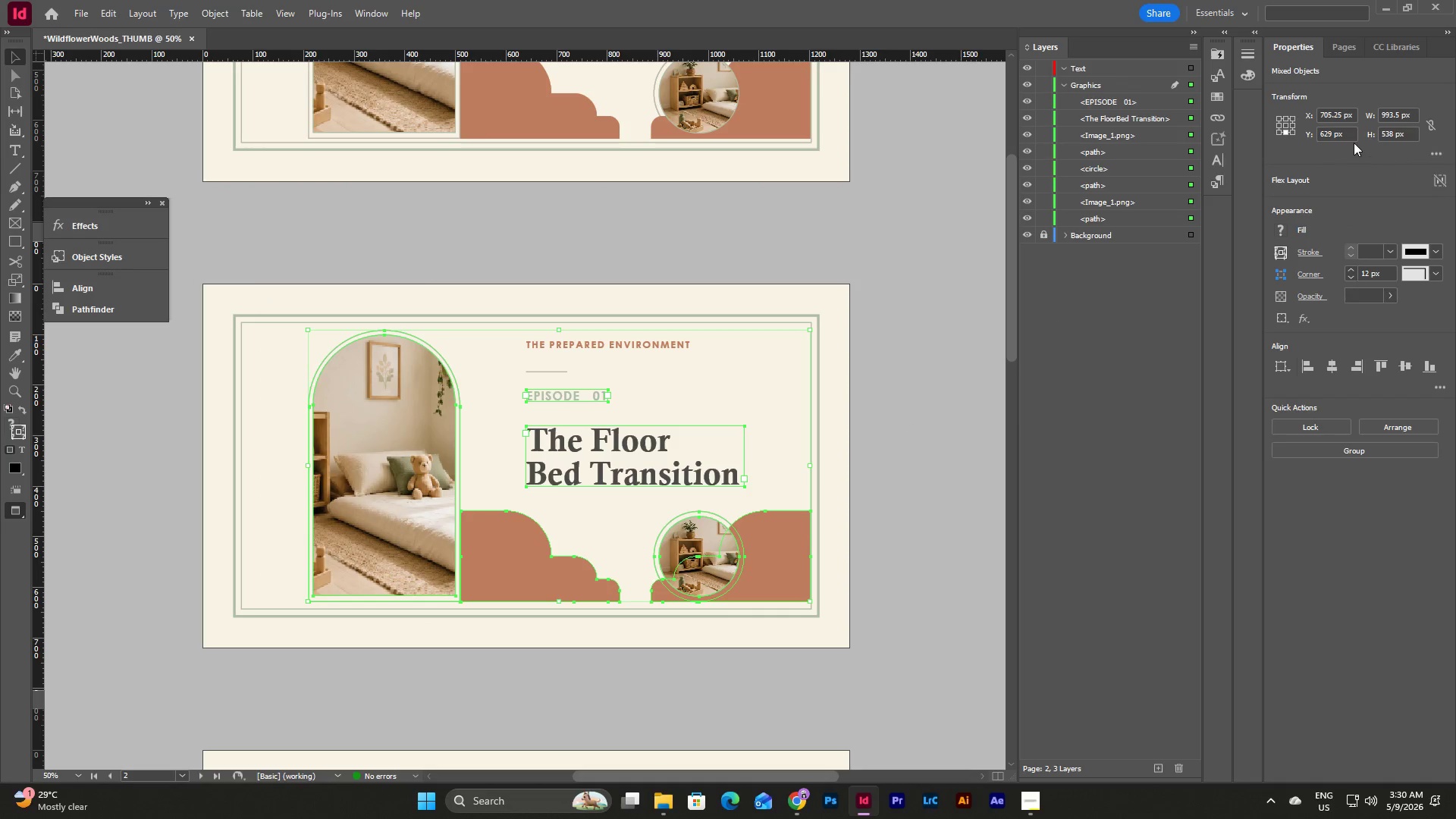 
left_click_drag(start_coordinate=[1345, 133], to_coordinate=[1282, 135])
 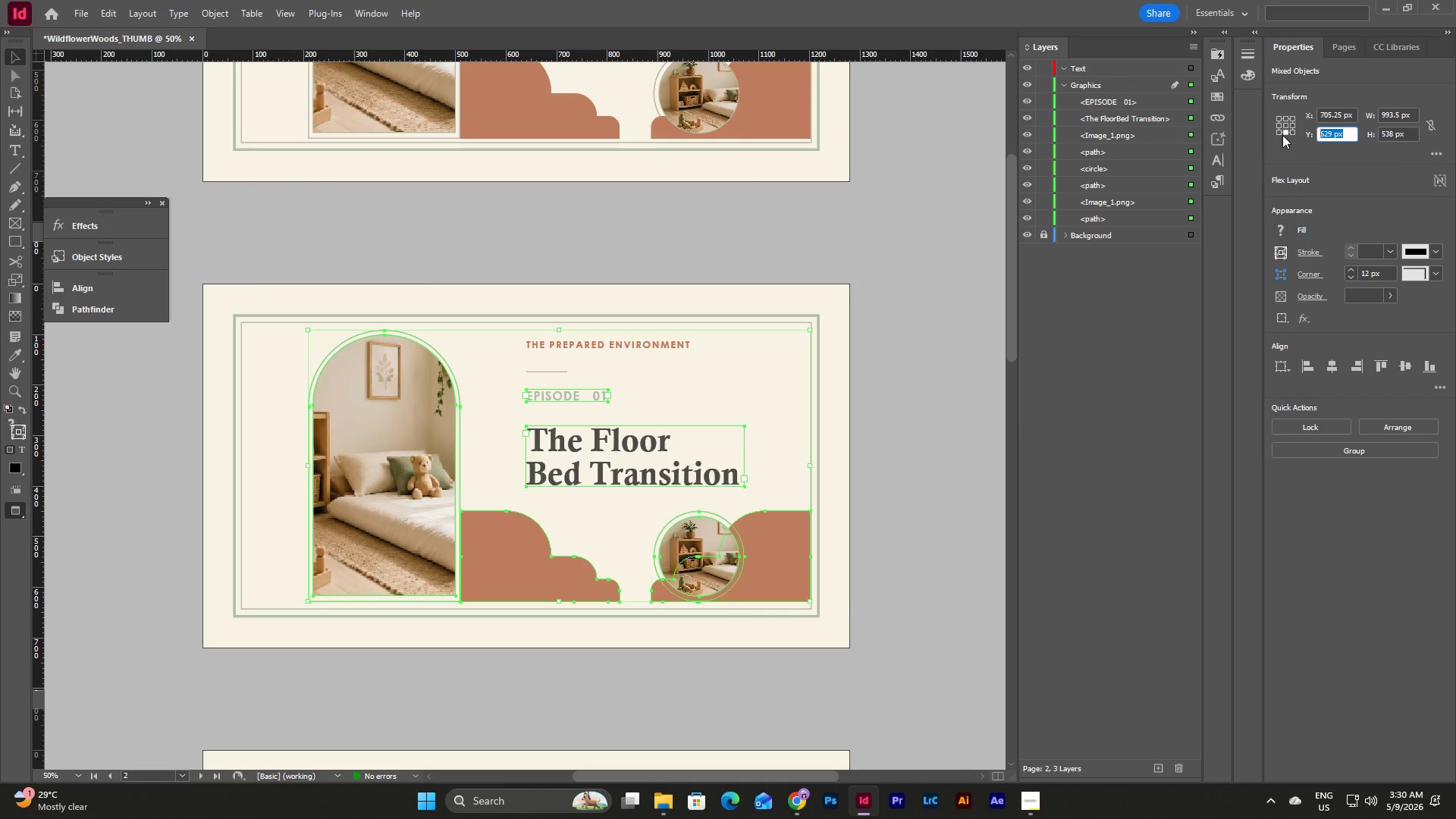 
key(Control+V)
 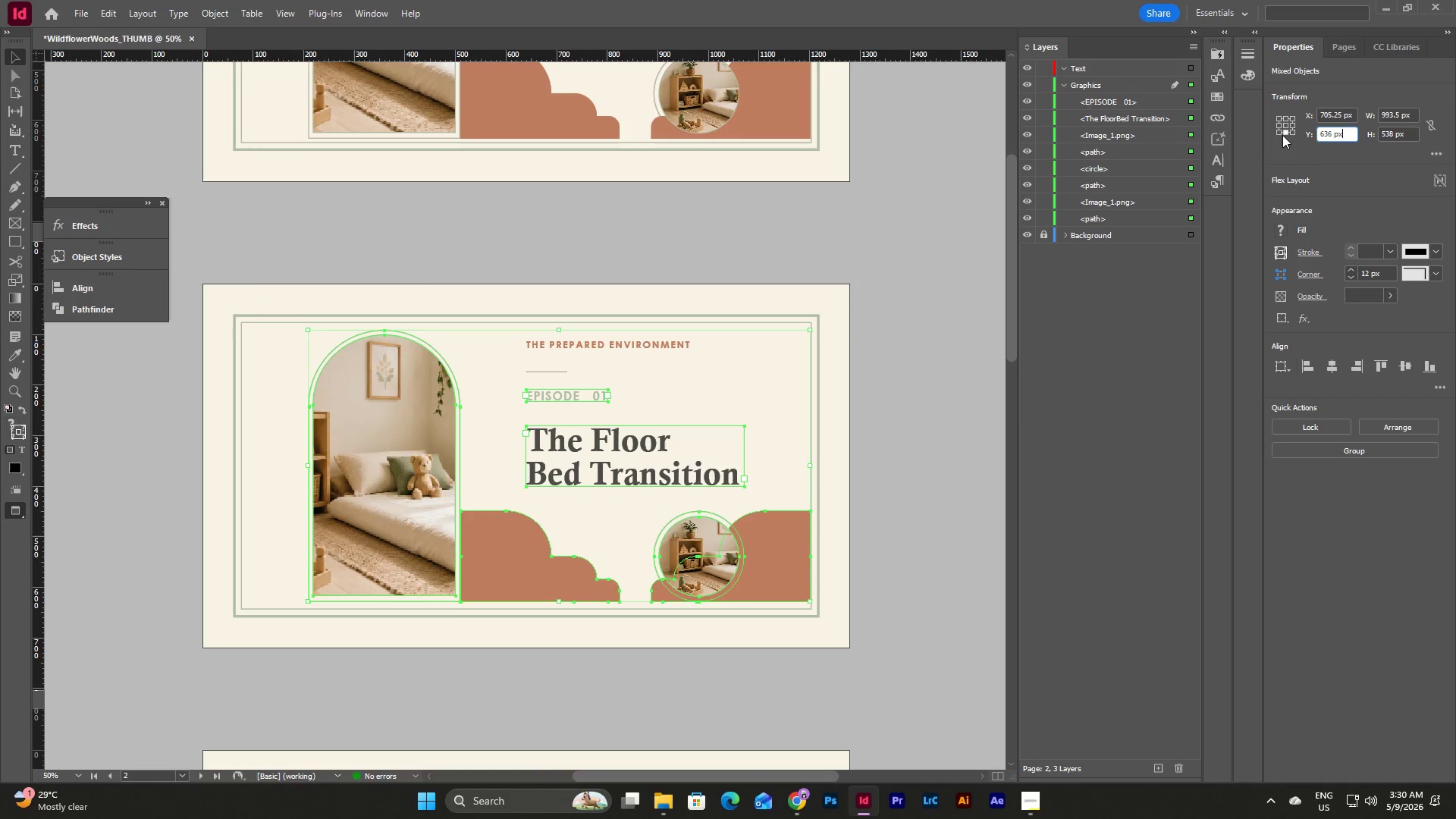 
key(NumpadEnter)
 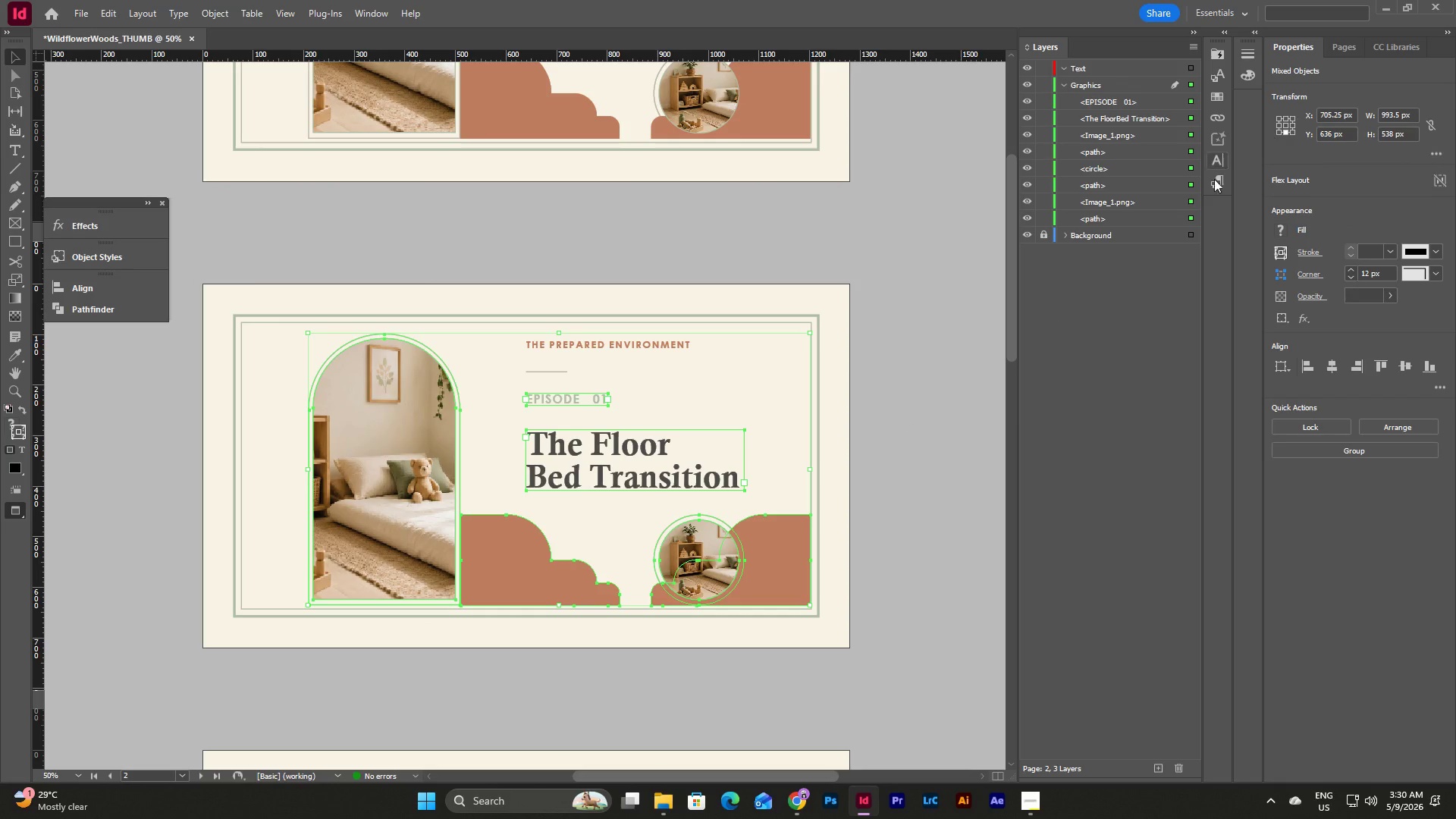 
left_click([870, 402])
 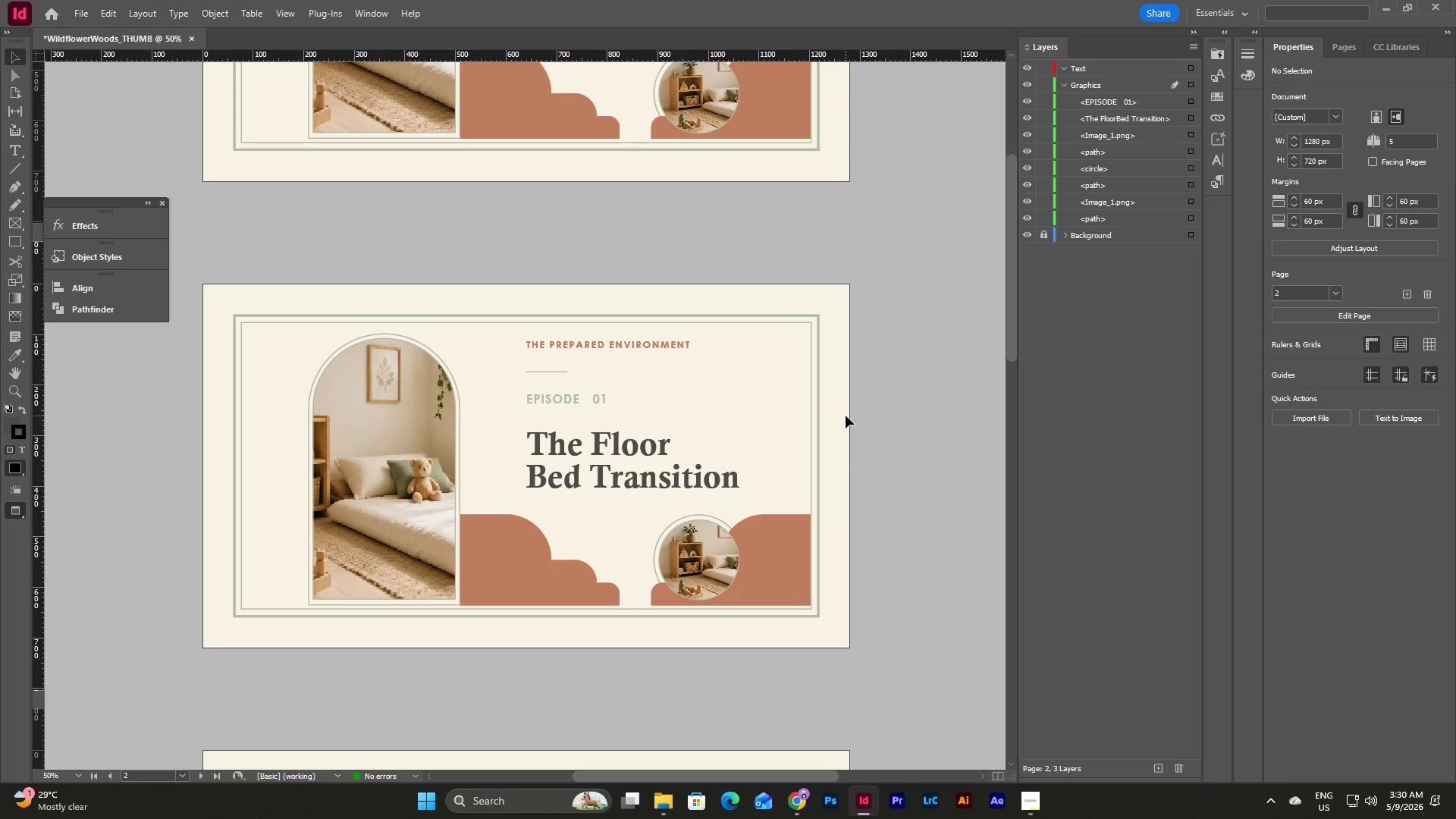 
scroll: coordinate [846, 416], scroll_direction: up, amount: 6.0
 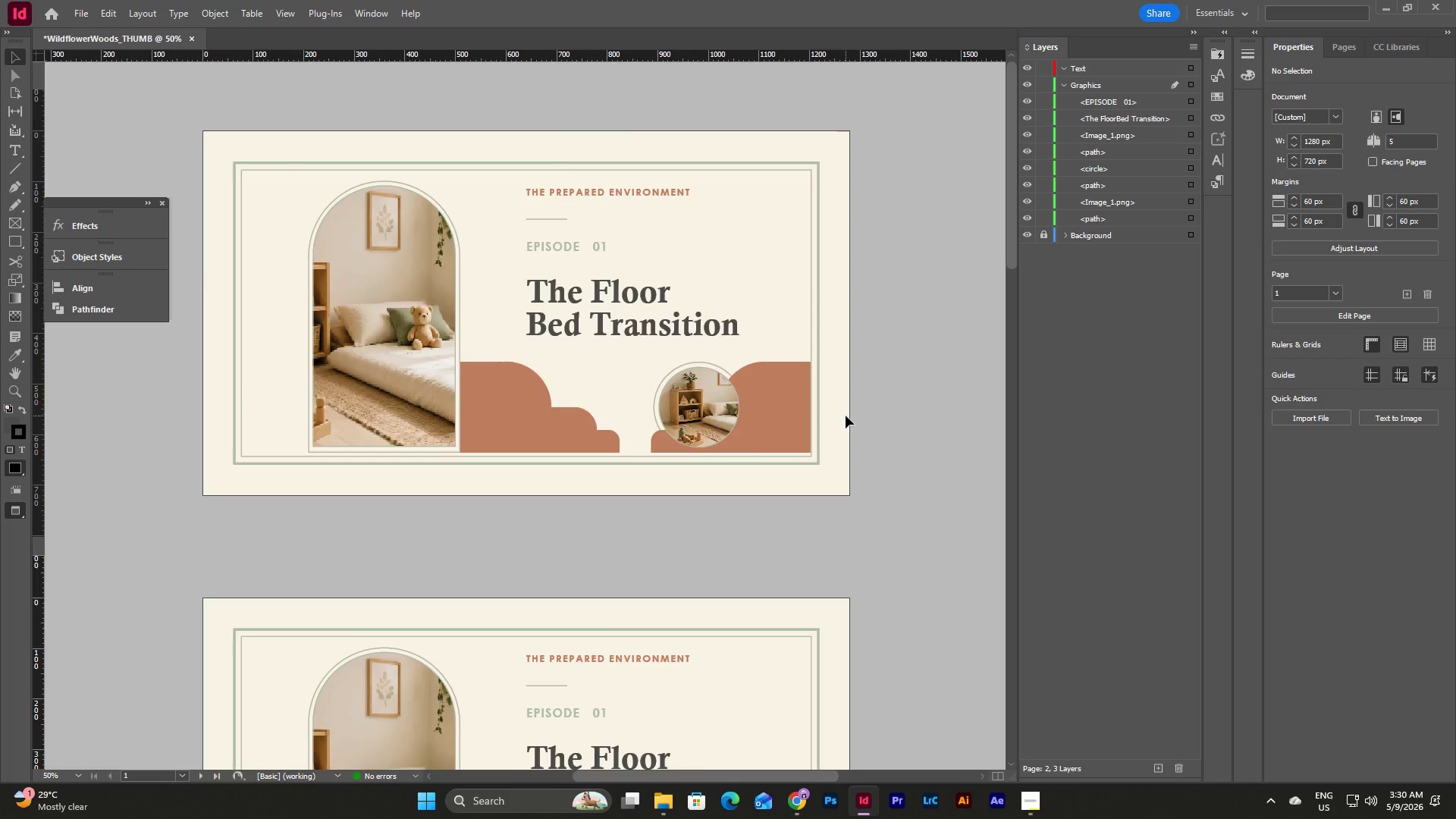 
scroll: coordinate [846, 416], scroll_direction: down, amount: 5.0
 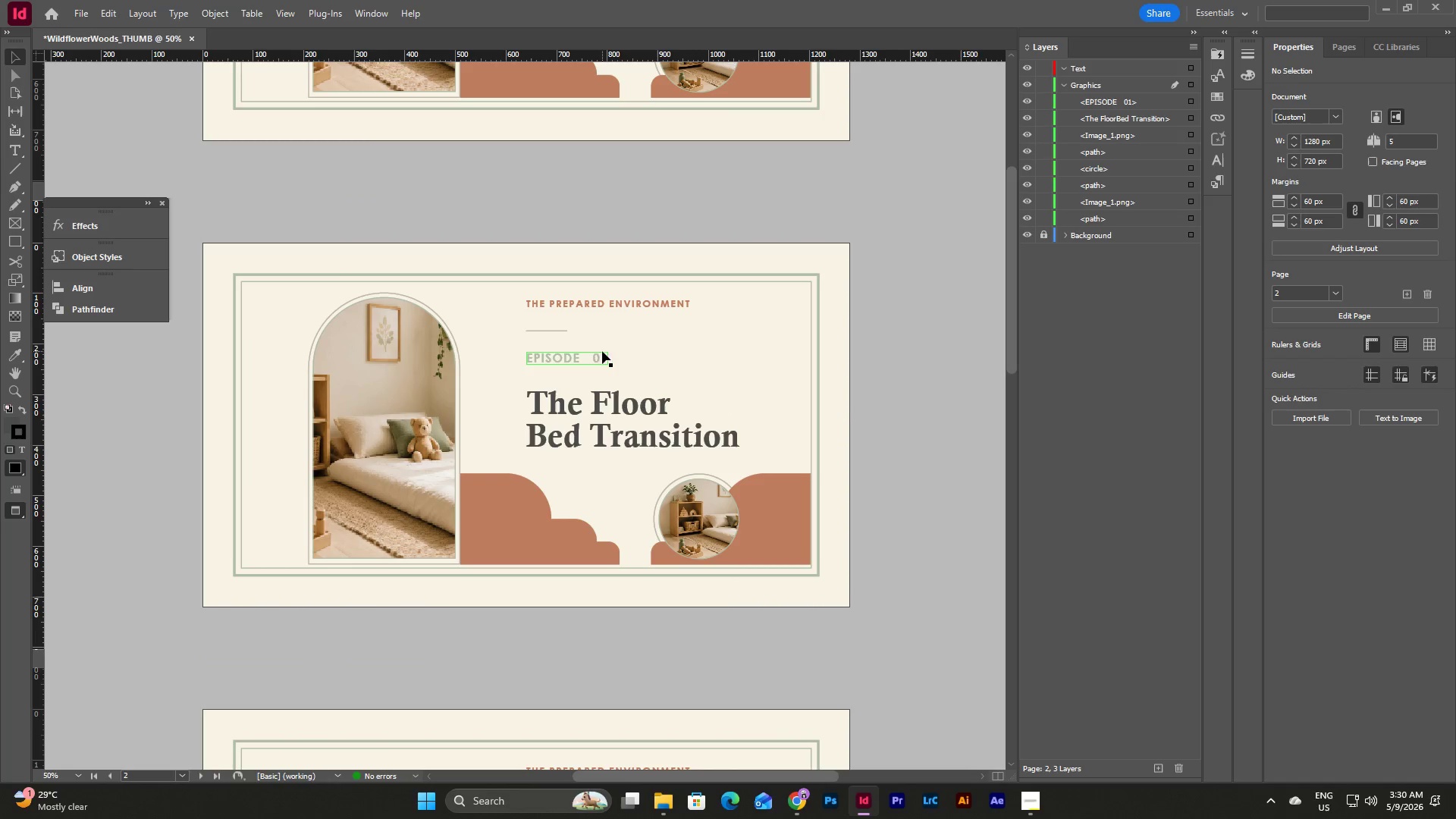 
double_click([602, 359])
 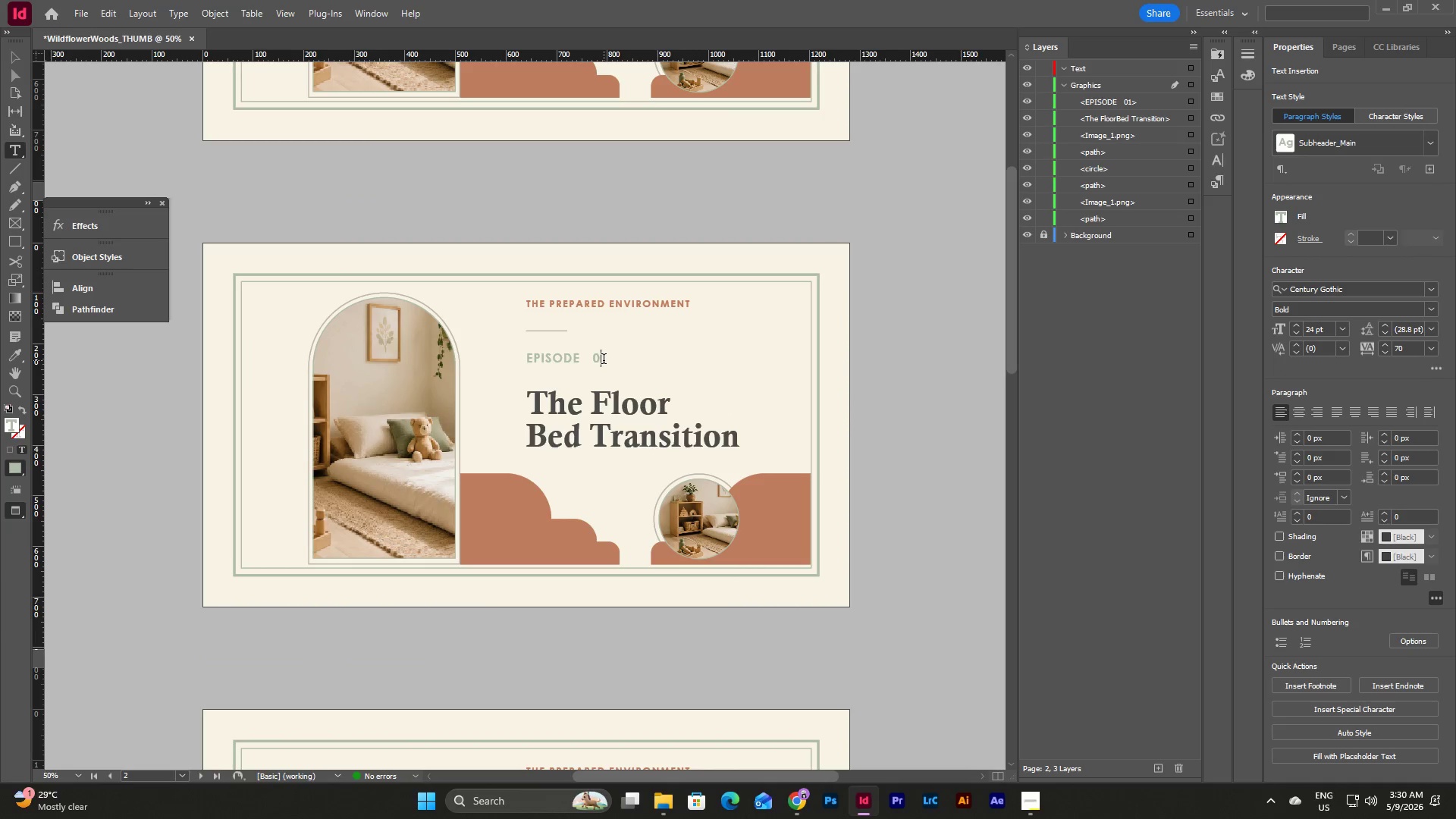 
left_click_drag(start_coordinate=[604, 360], to_coordinate=[610, 360])
 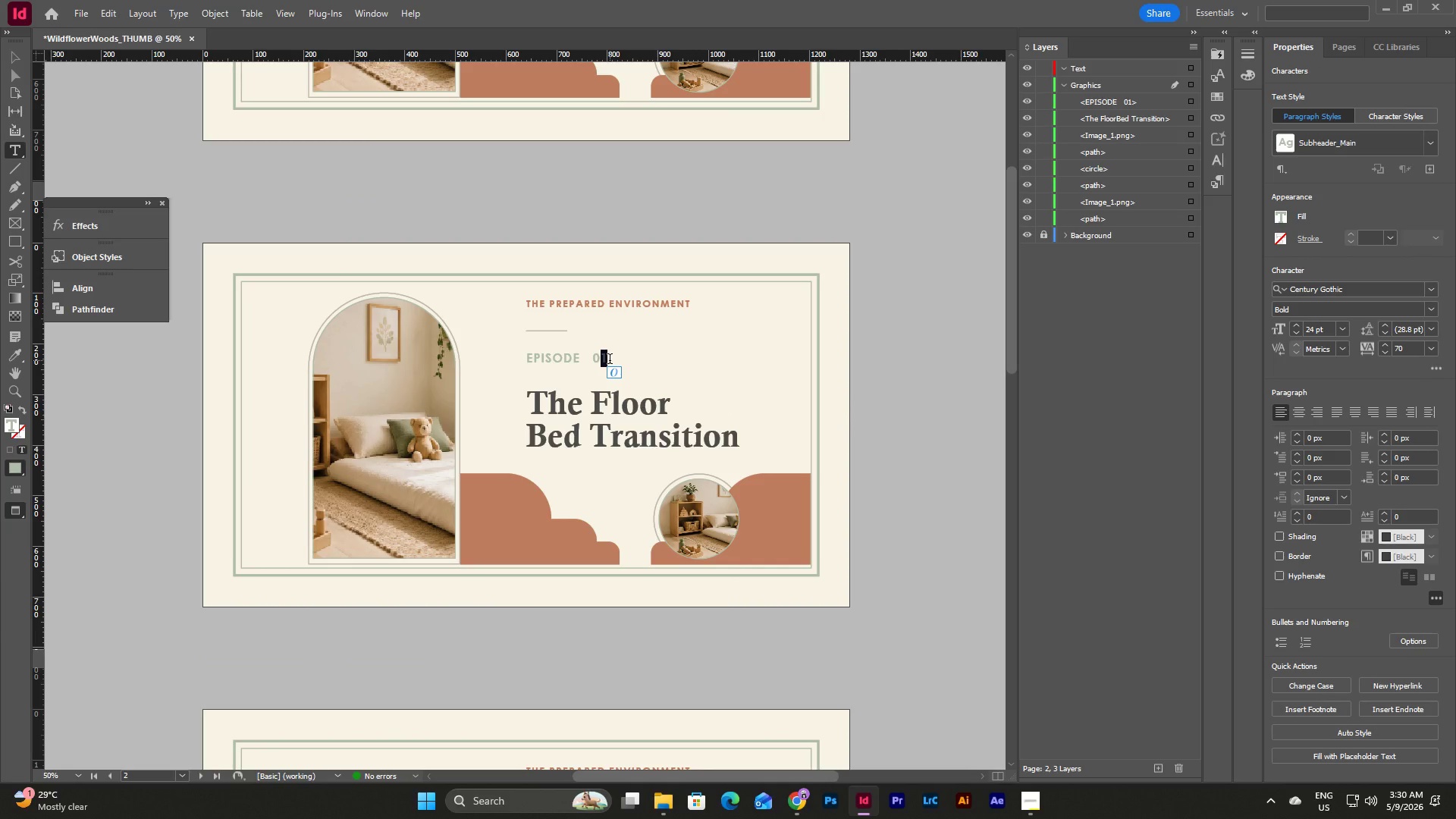 
key(Numpad2)
 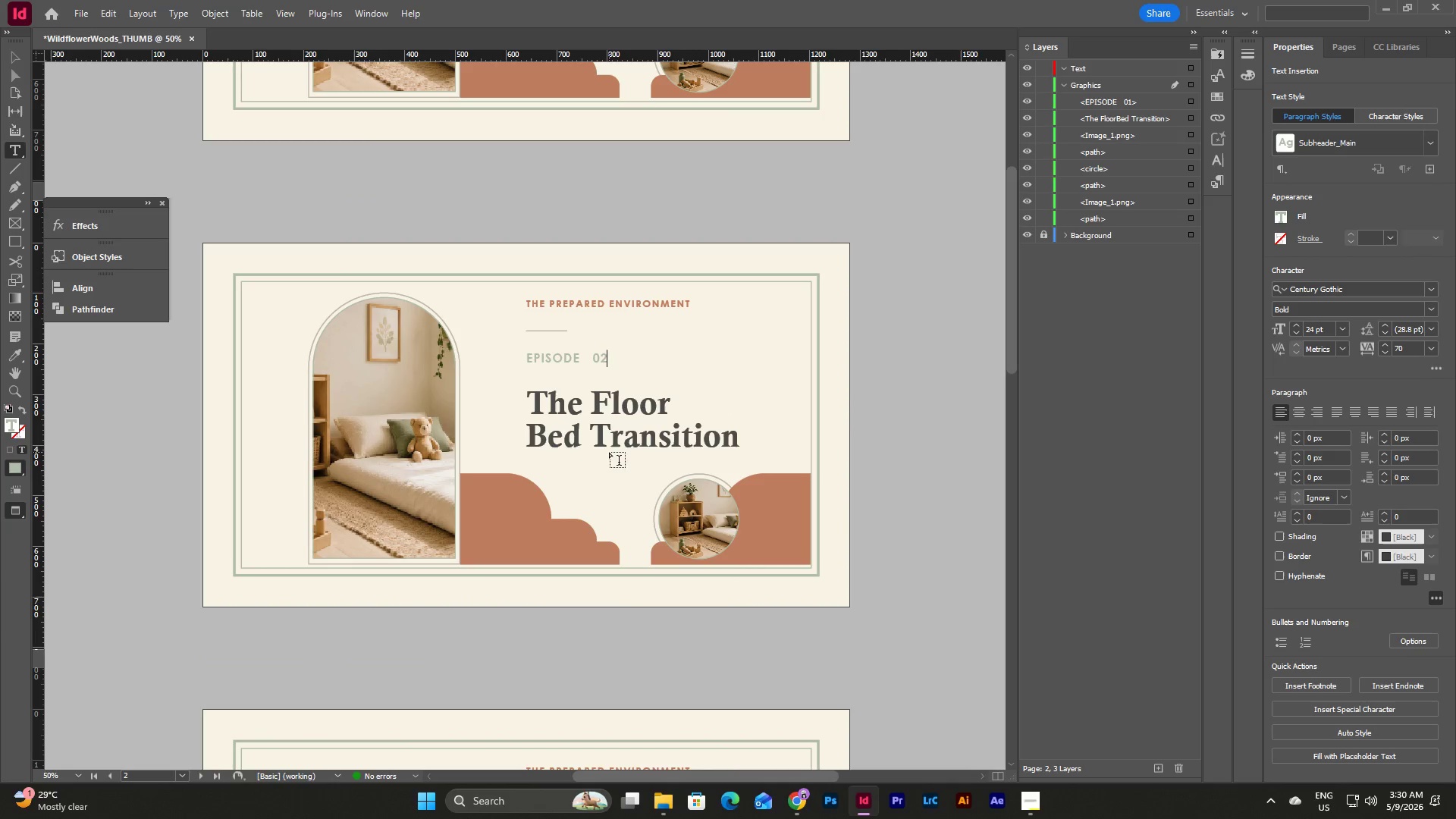 
left_click([718, 435])
 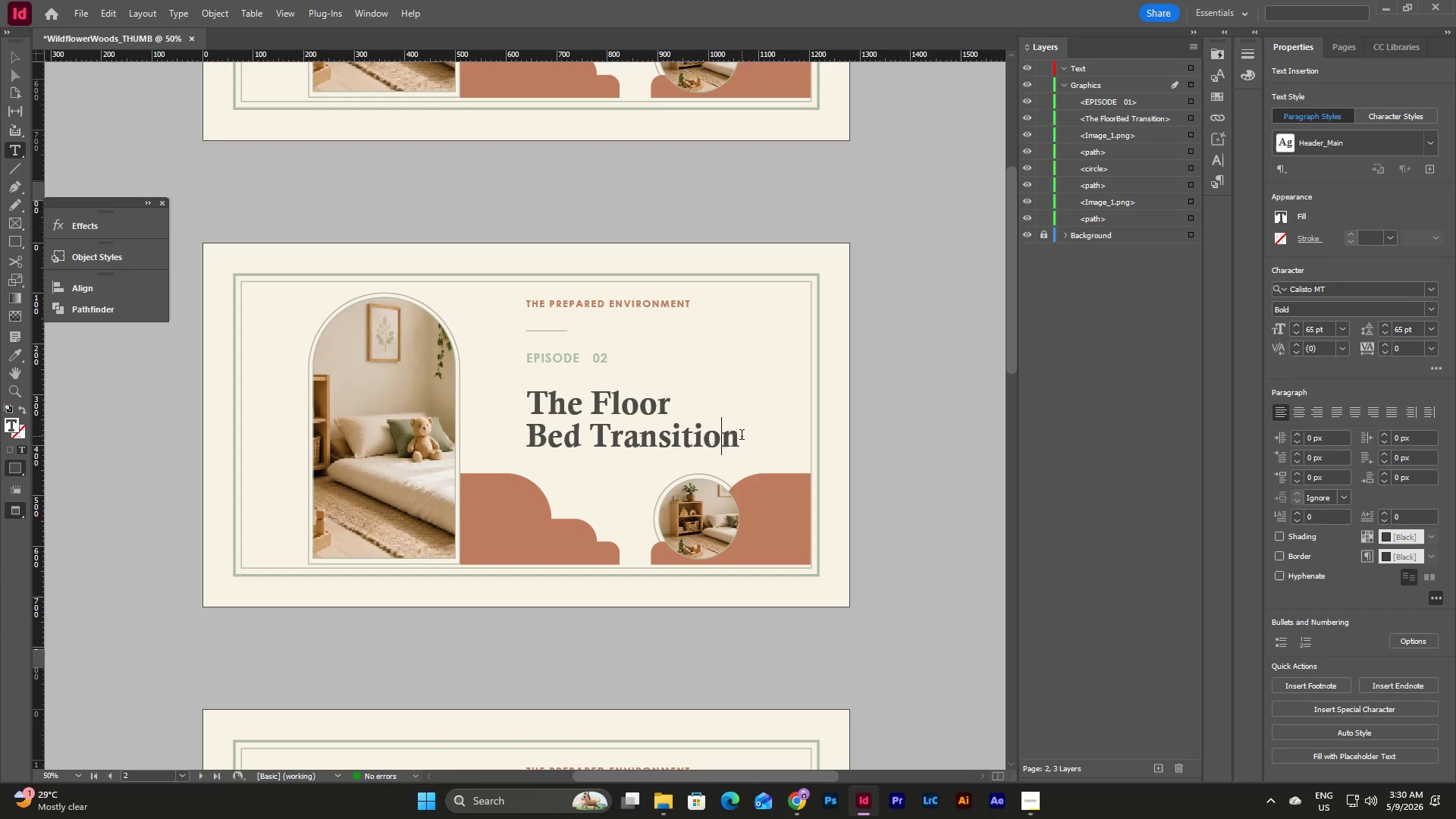 
key(Escape)
 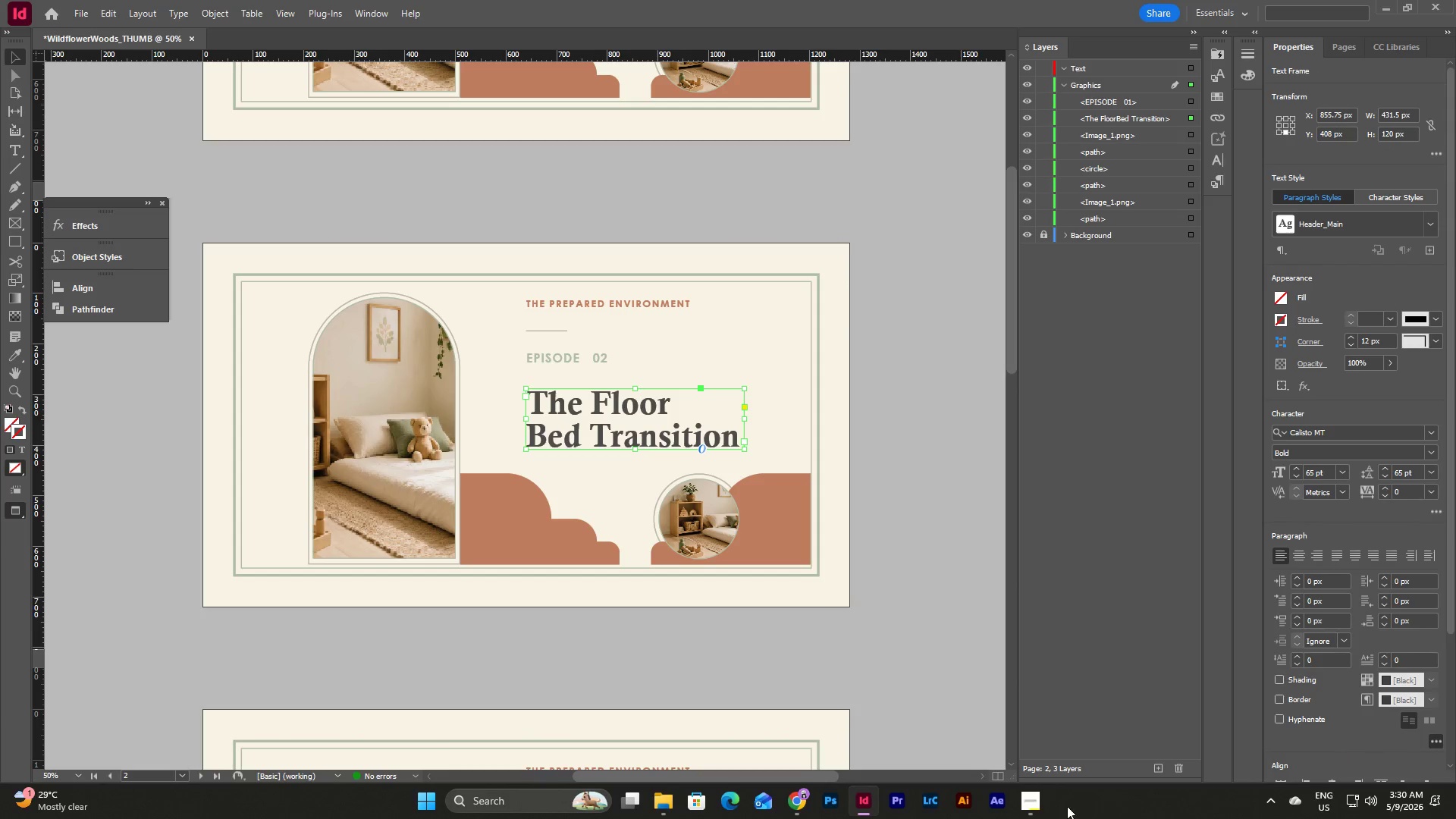 
left_click([1035, 804])